 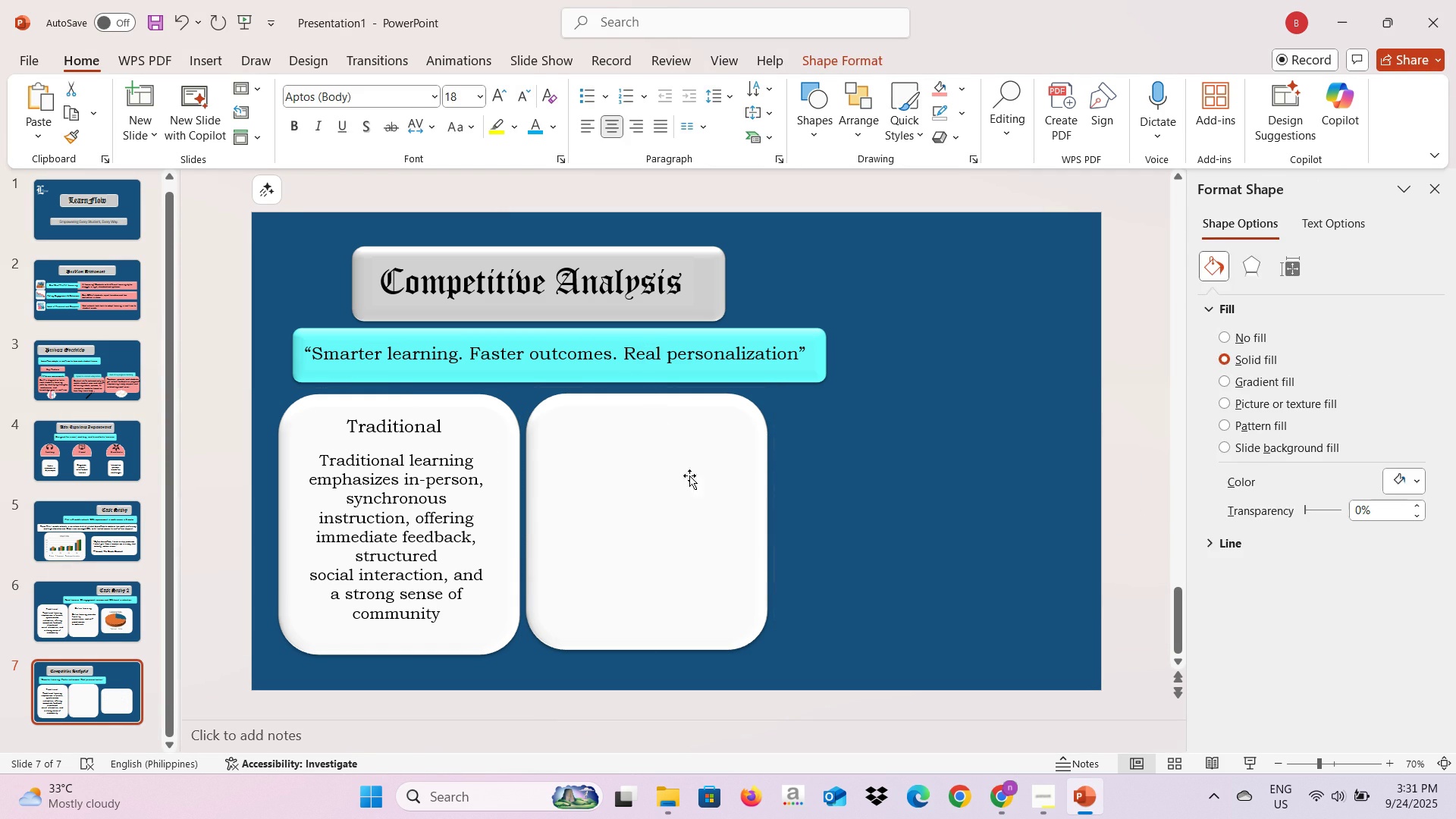 
left_click([453, 526])
 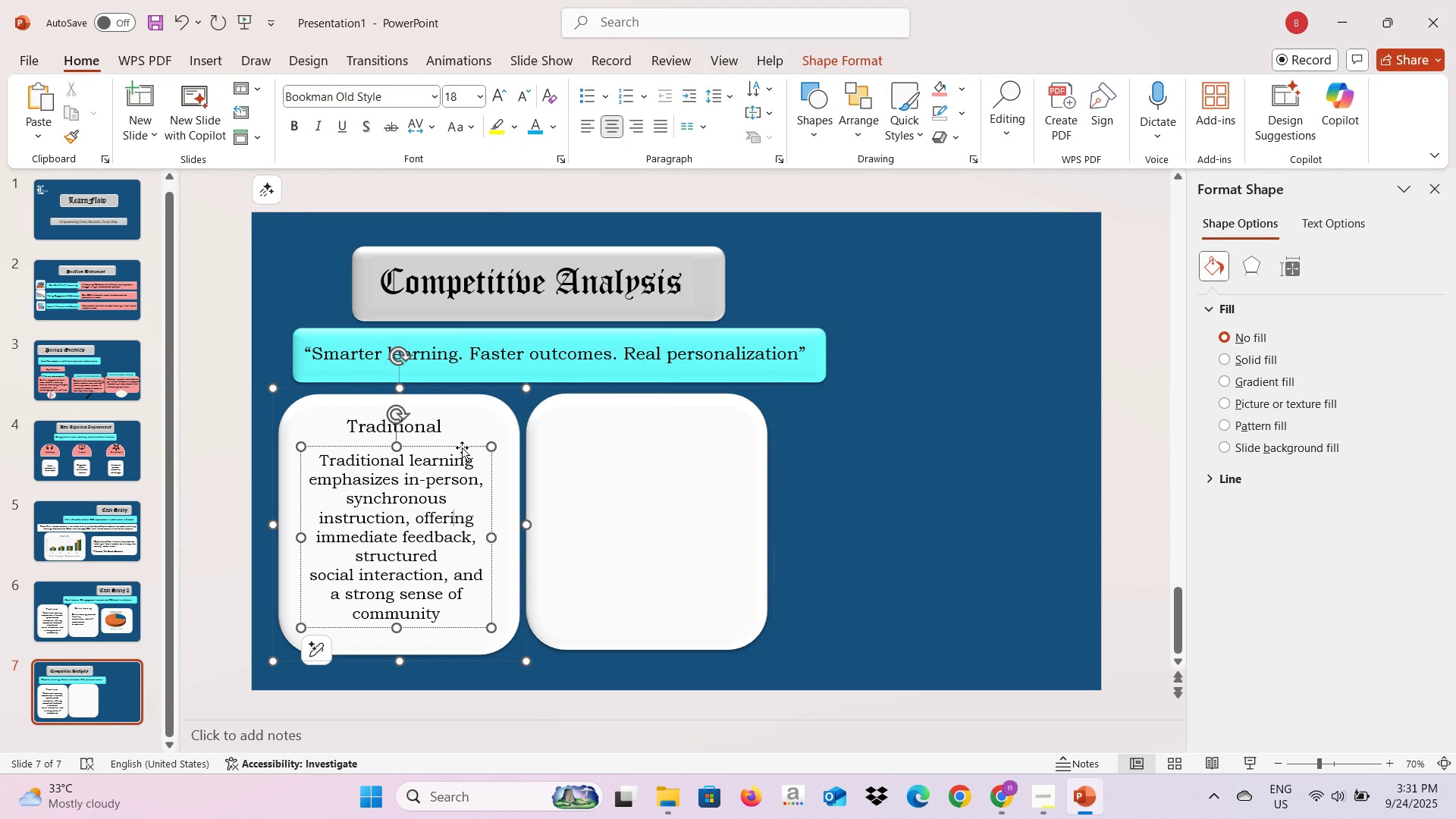 
left_click([462, 447])
 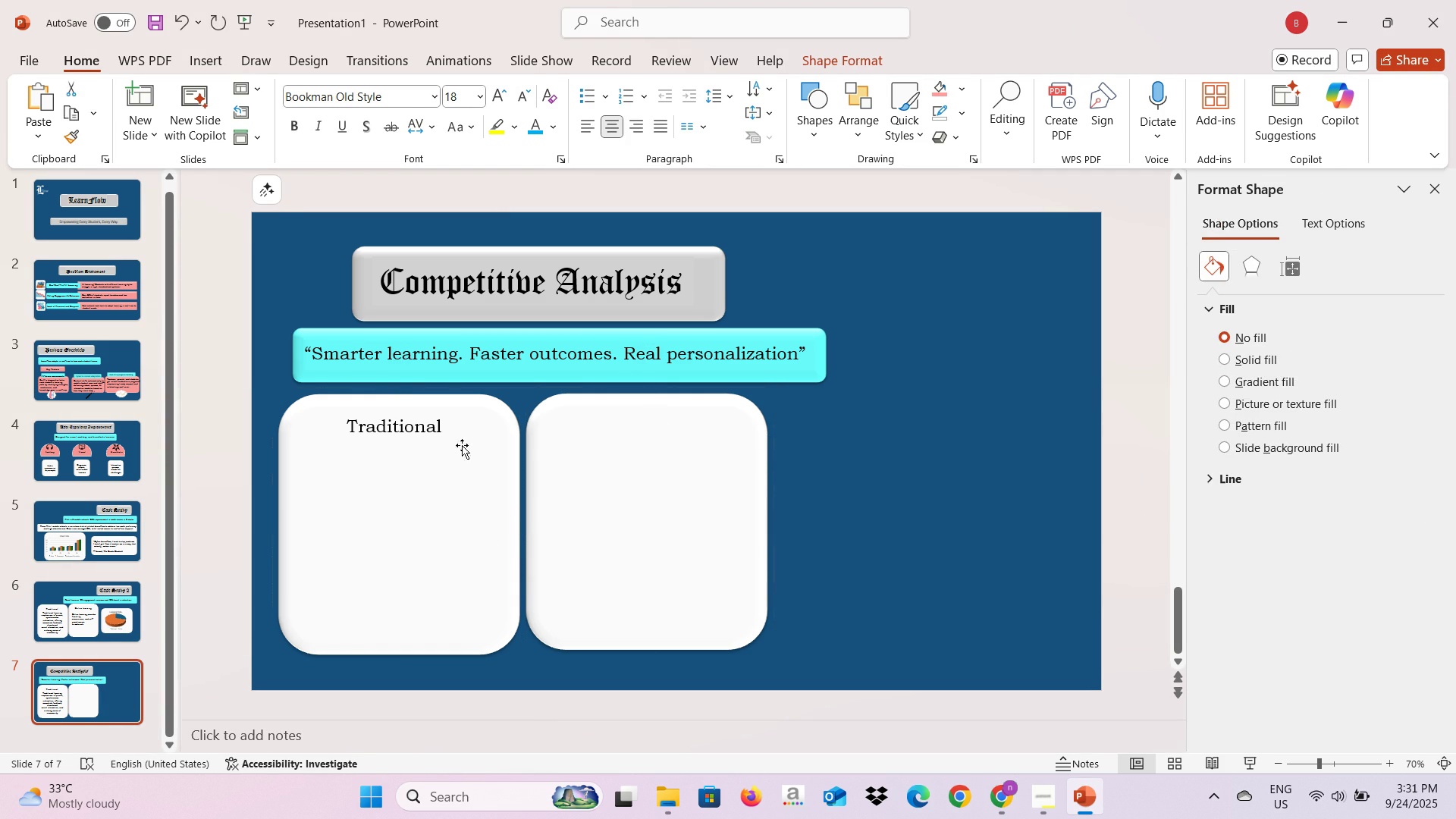 
key(Backspace)
 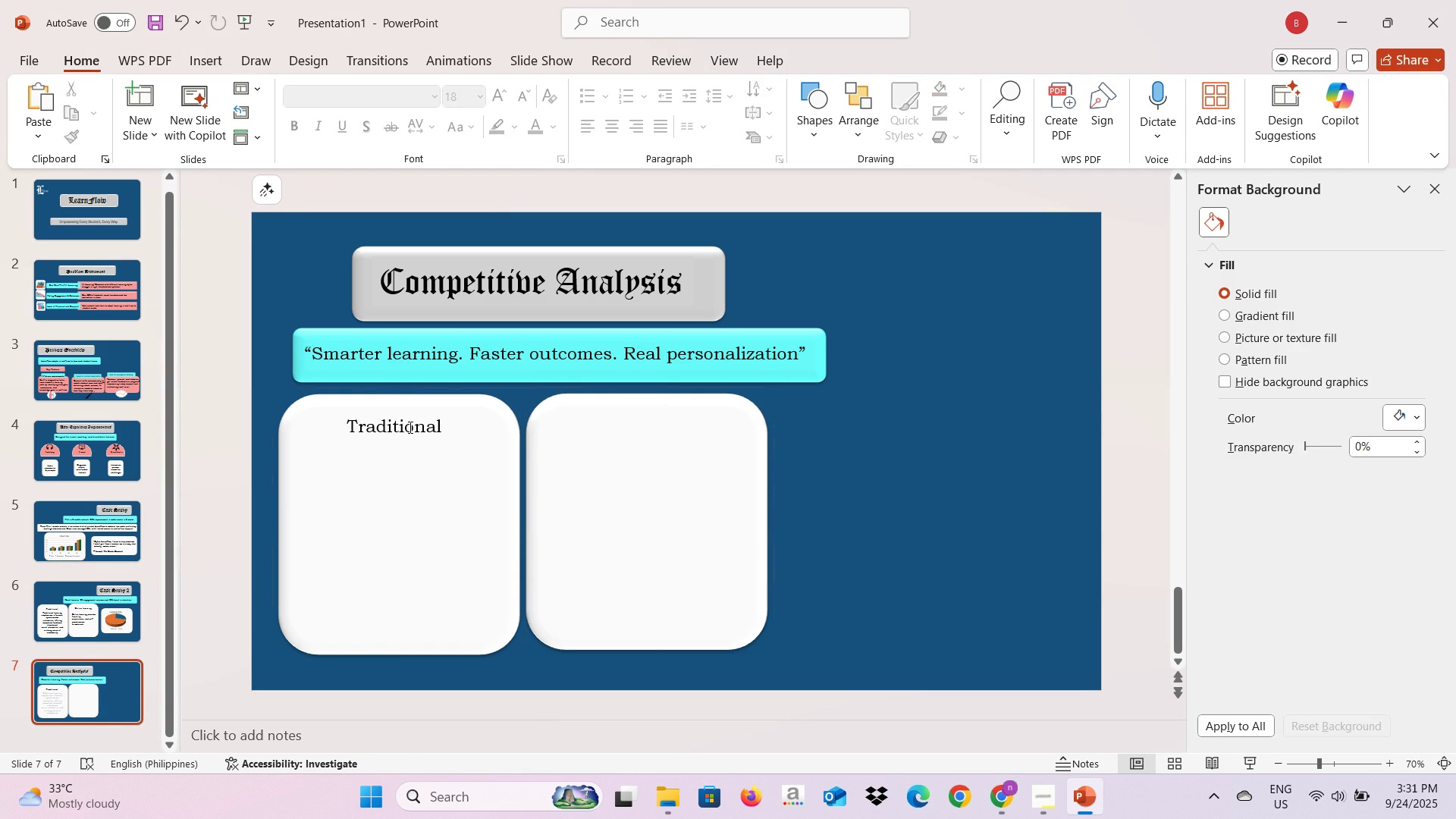 
left_click([409, 427])
 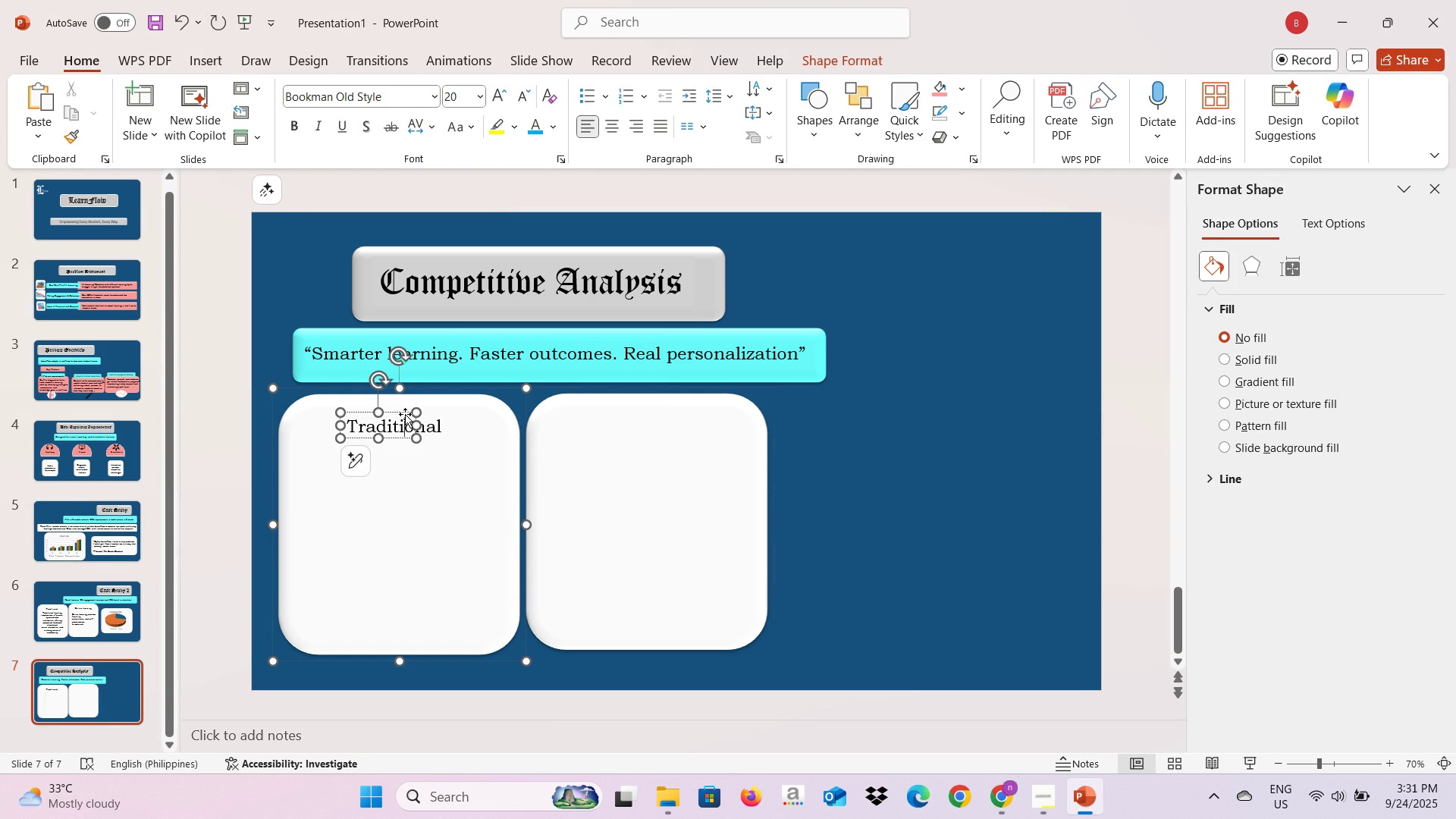 
left_click([405, 414])
 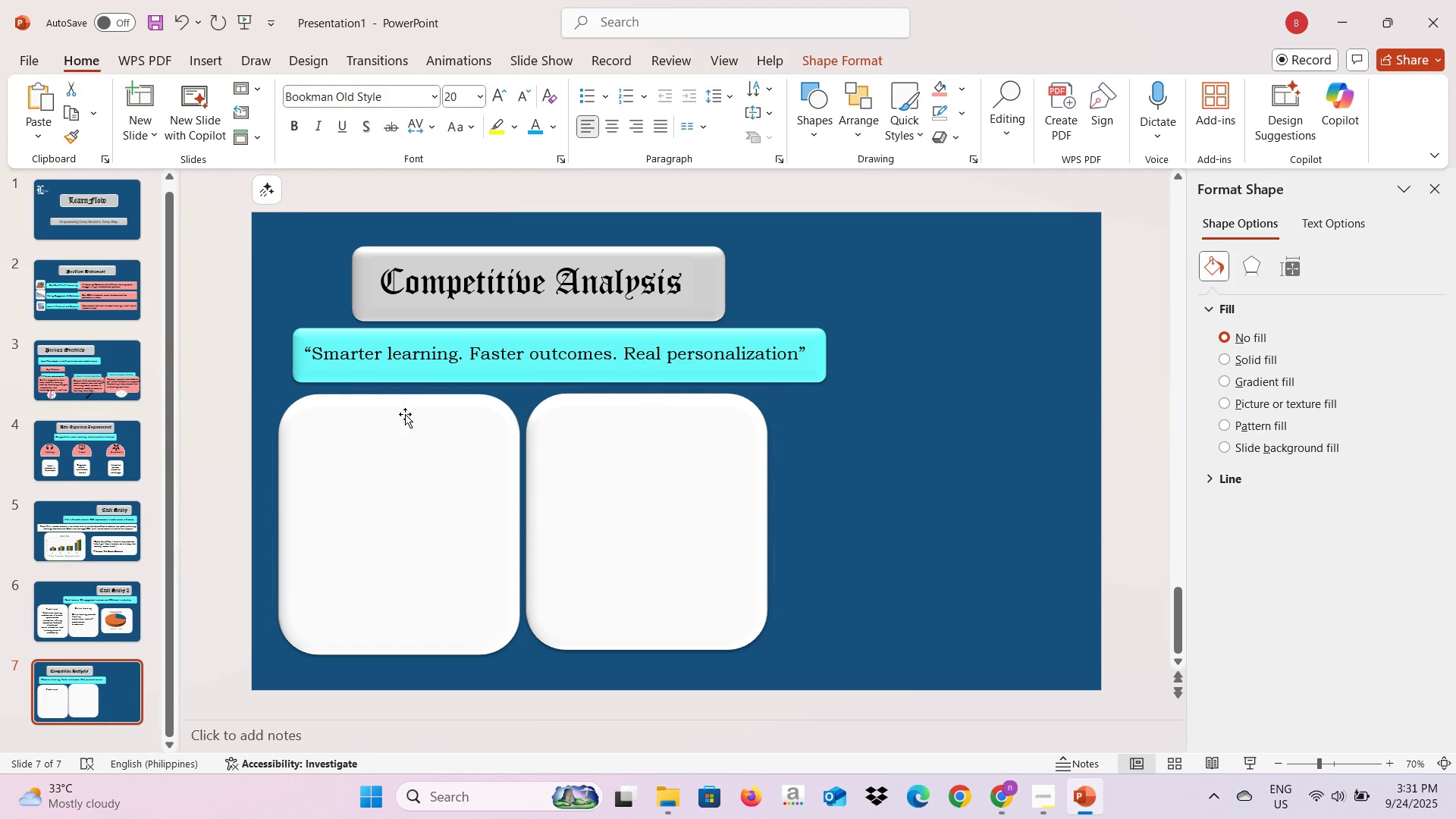 
key(Backspace)
 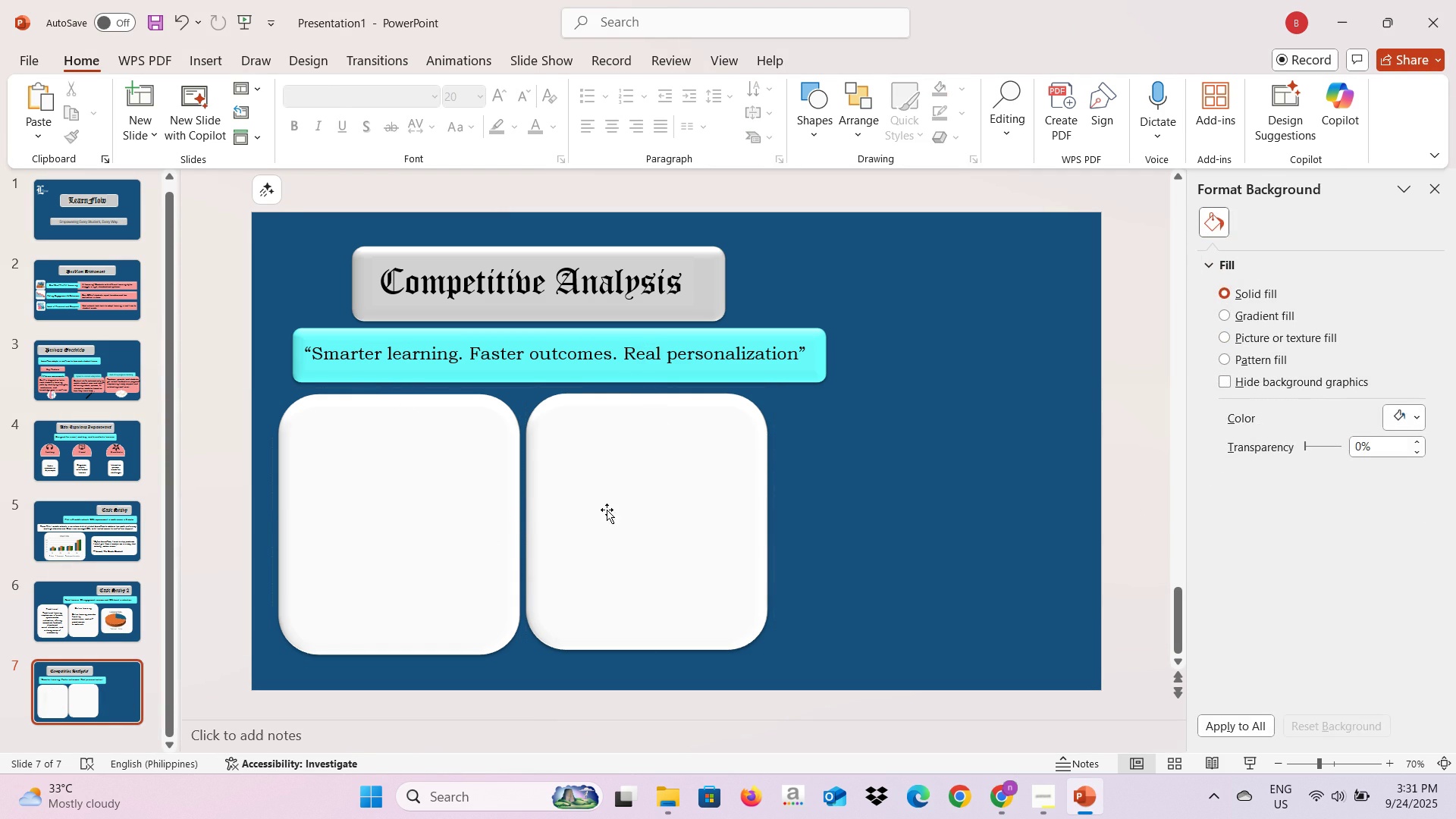 
left_click([607, 510])
 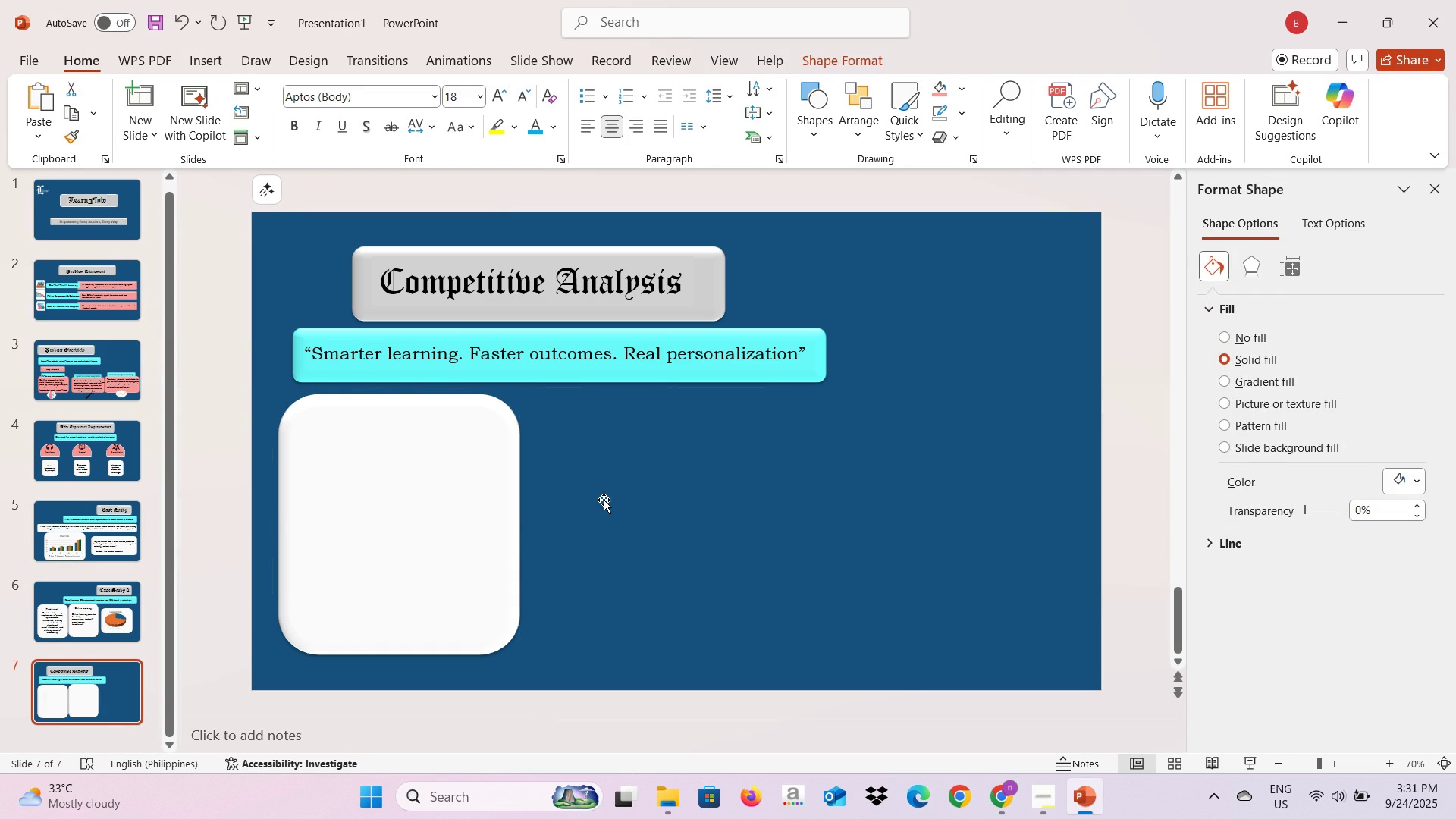 
key(Backspace)
 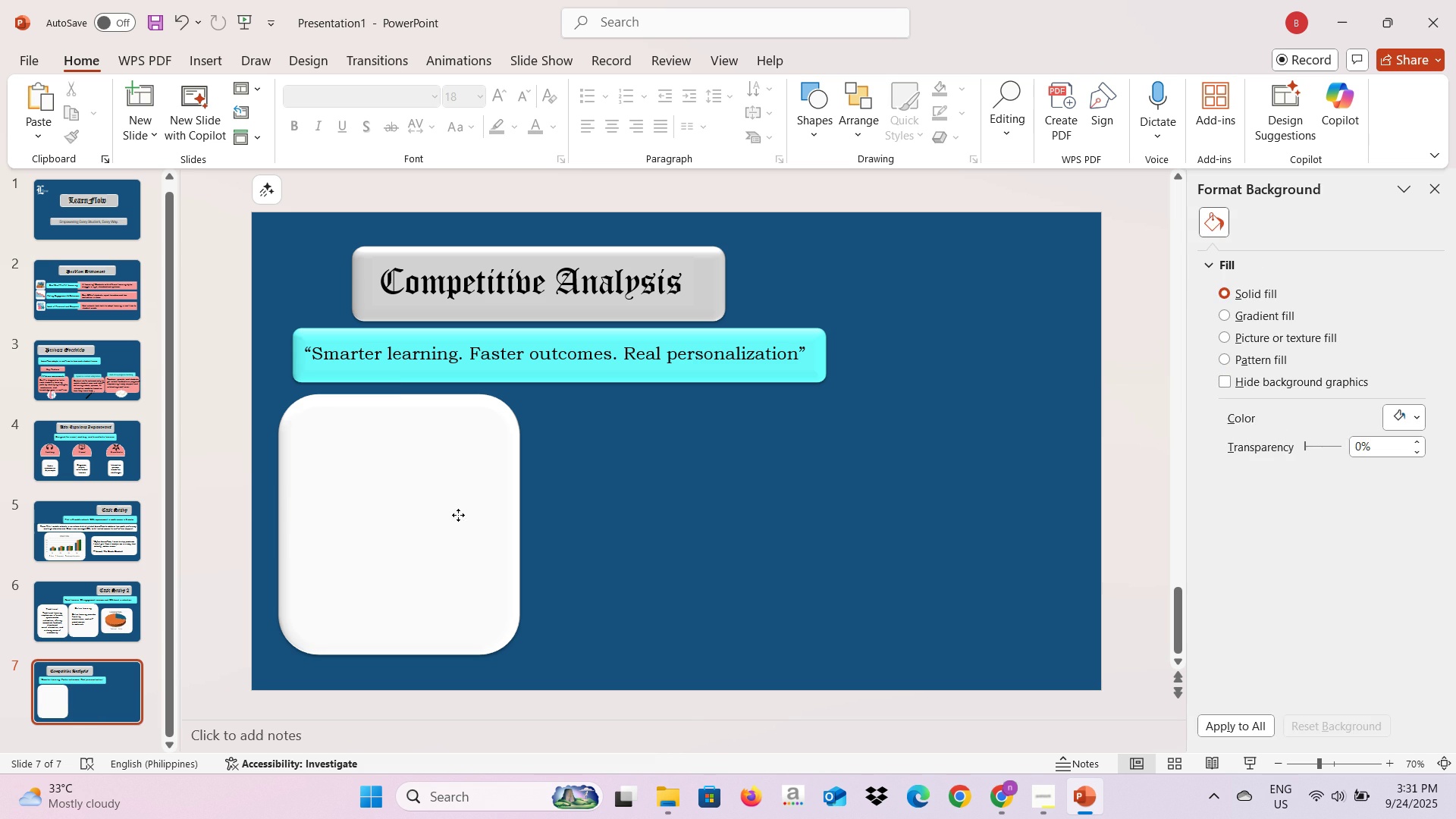 
left_click([458, 515])
 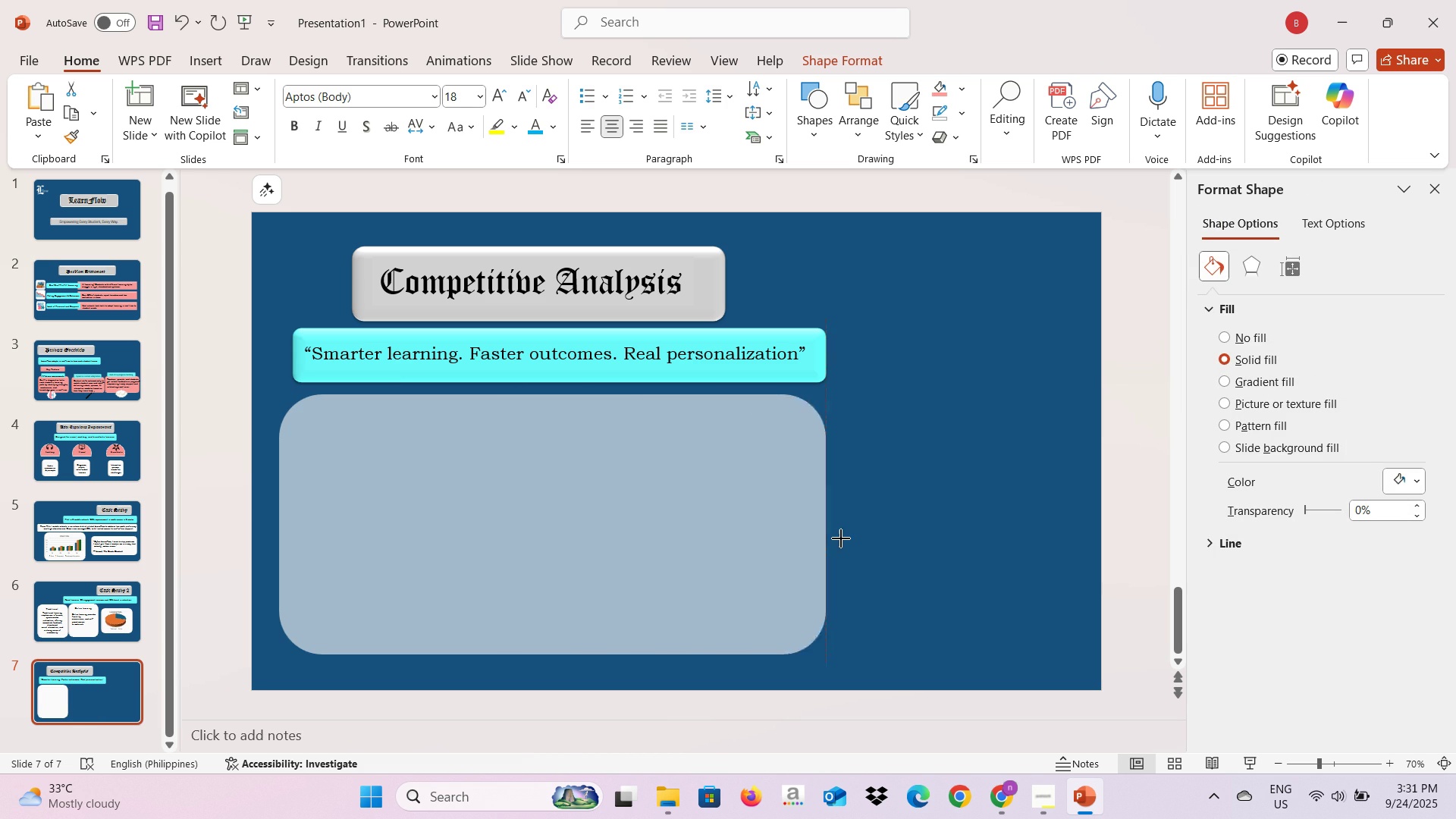 
mouse_move([938, 529])
 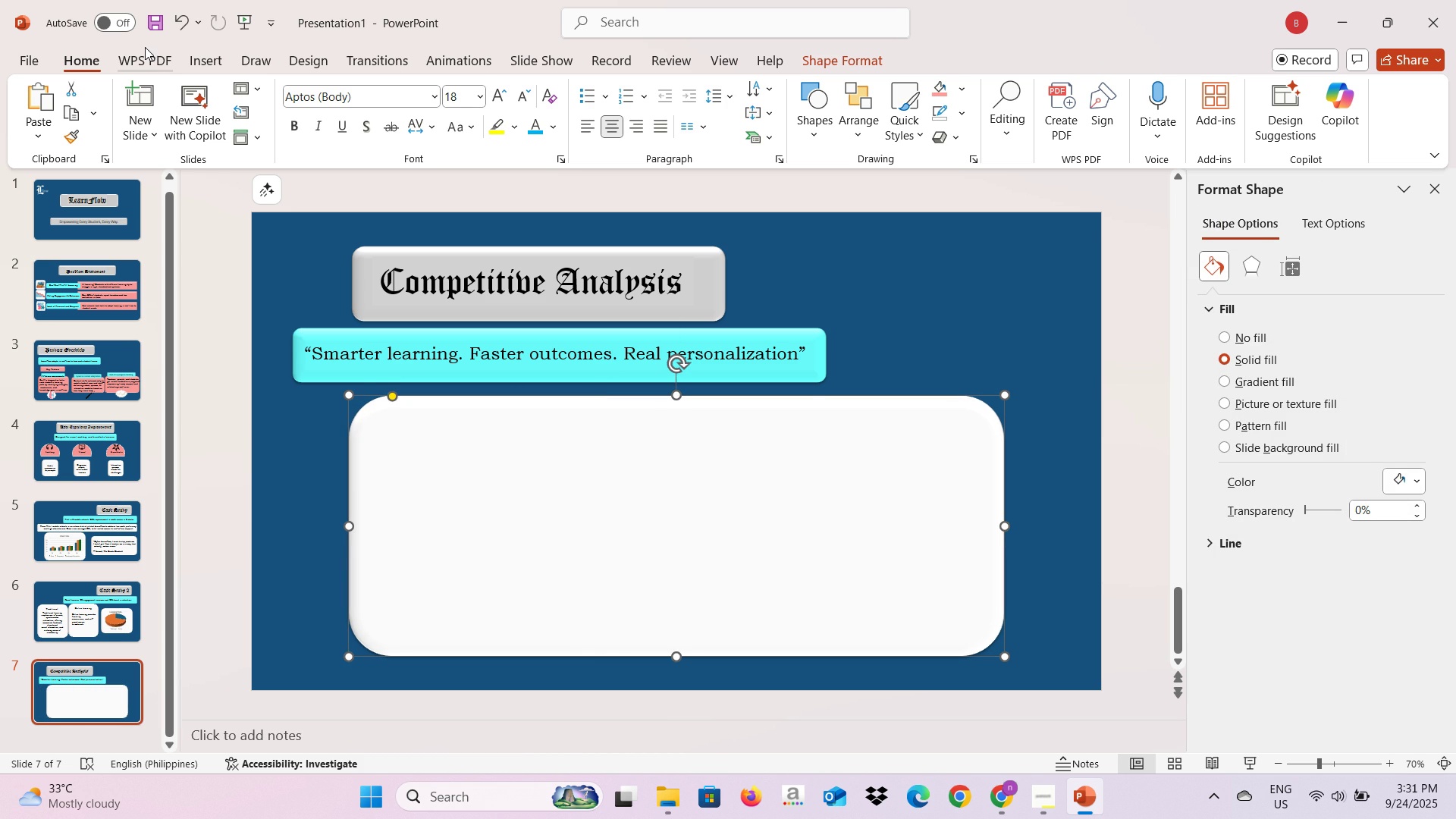 
left_click([206, 64])
 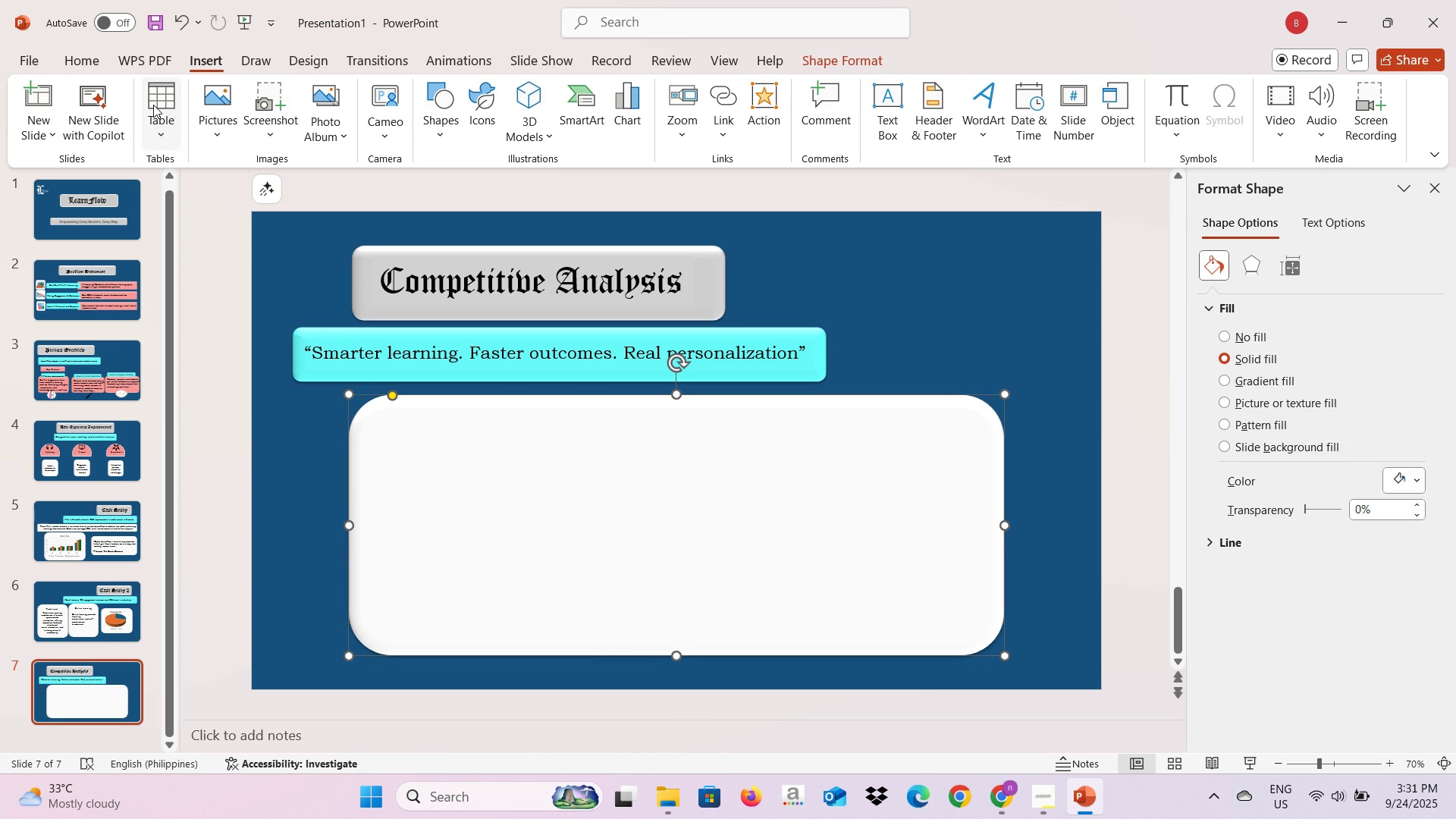 
left_click([153, 105])
 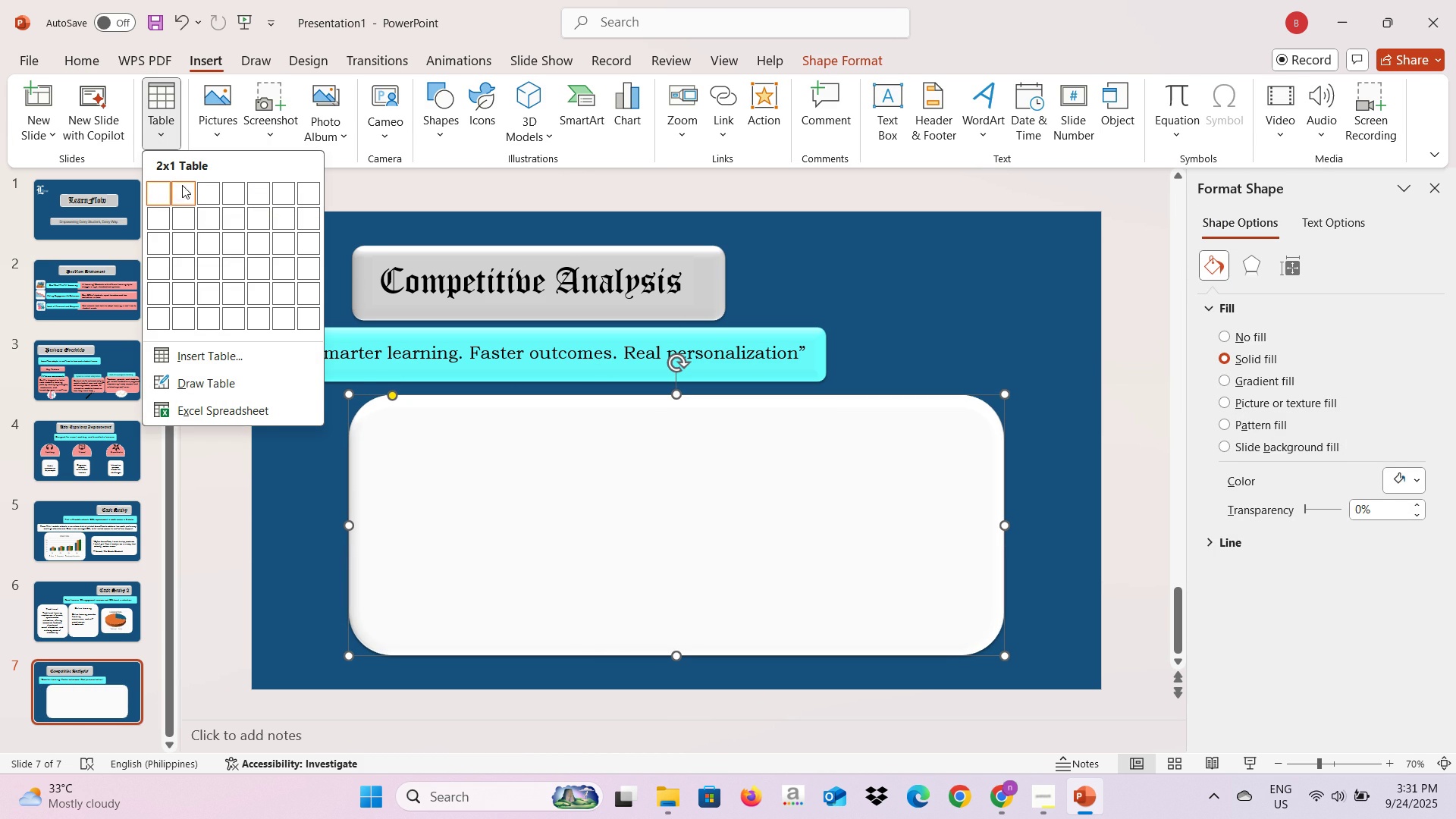 
mouse_move([178, 206])
 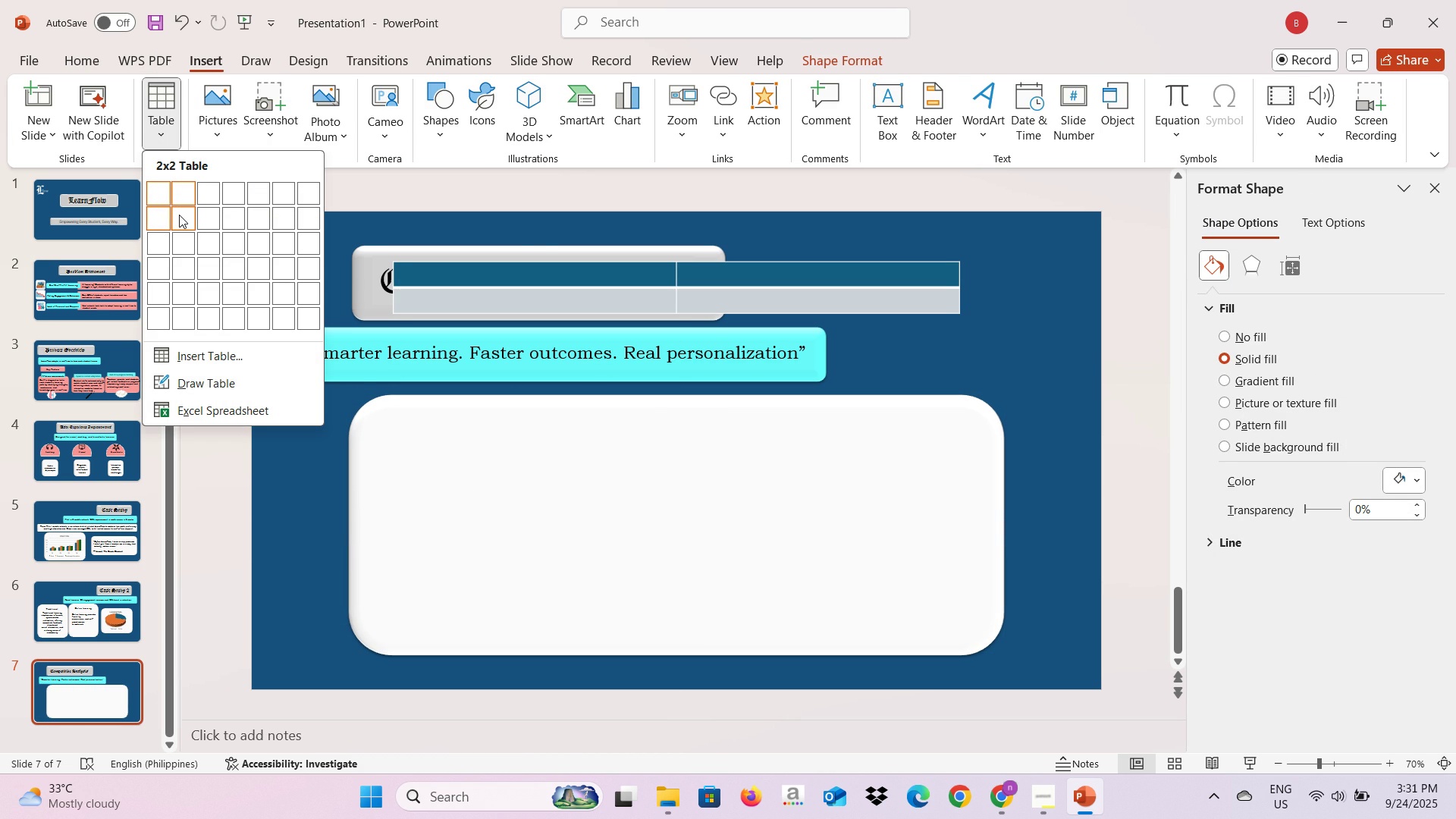 
left_click([179, 215])
 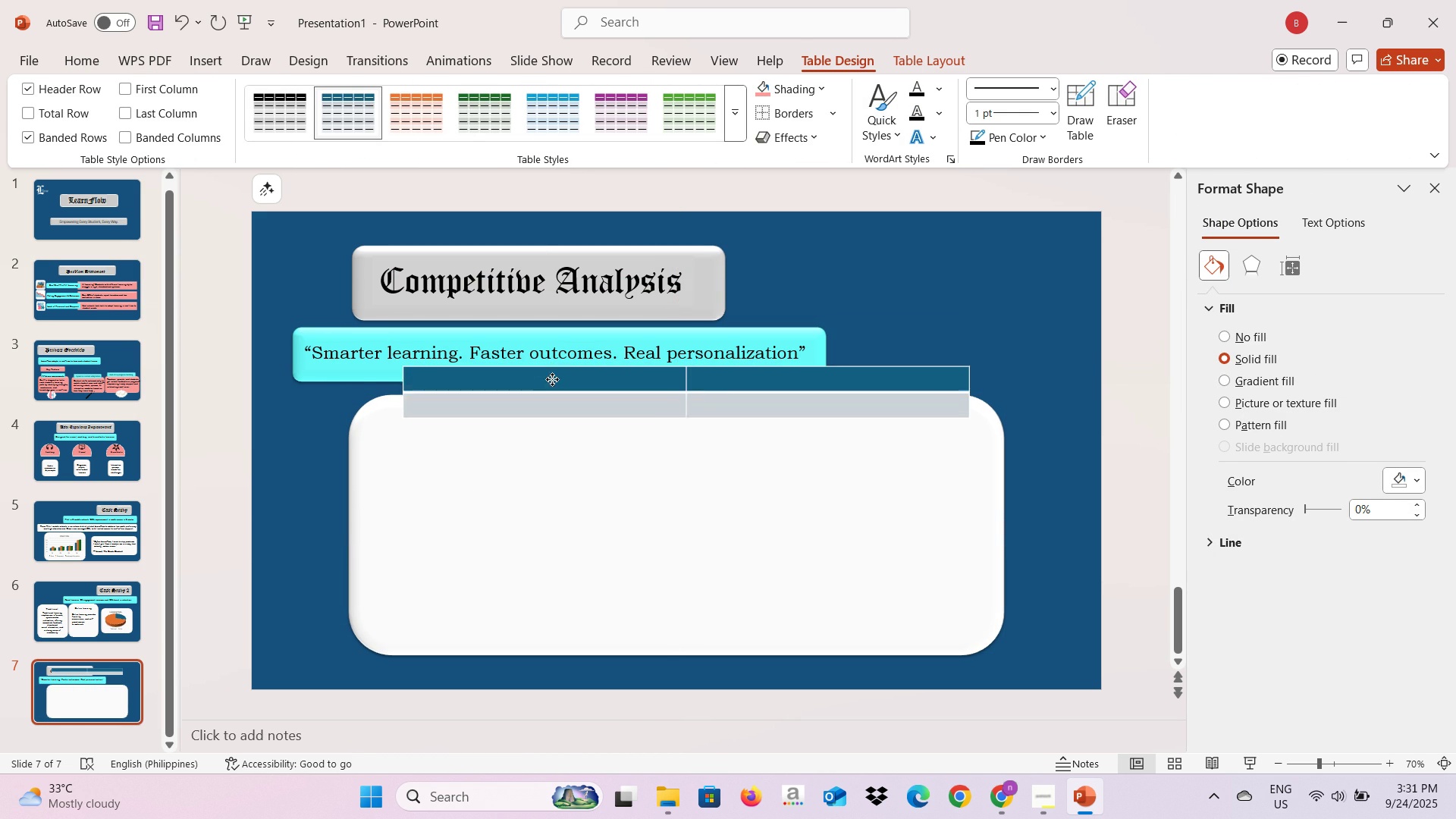 
left_click([553, 444])
 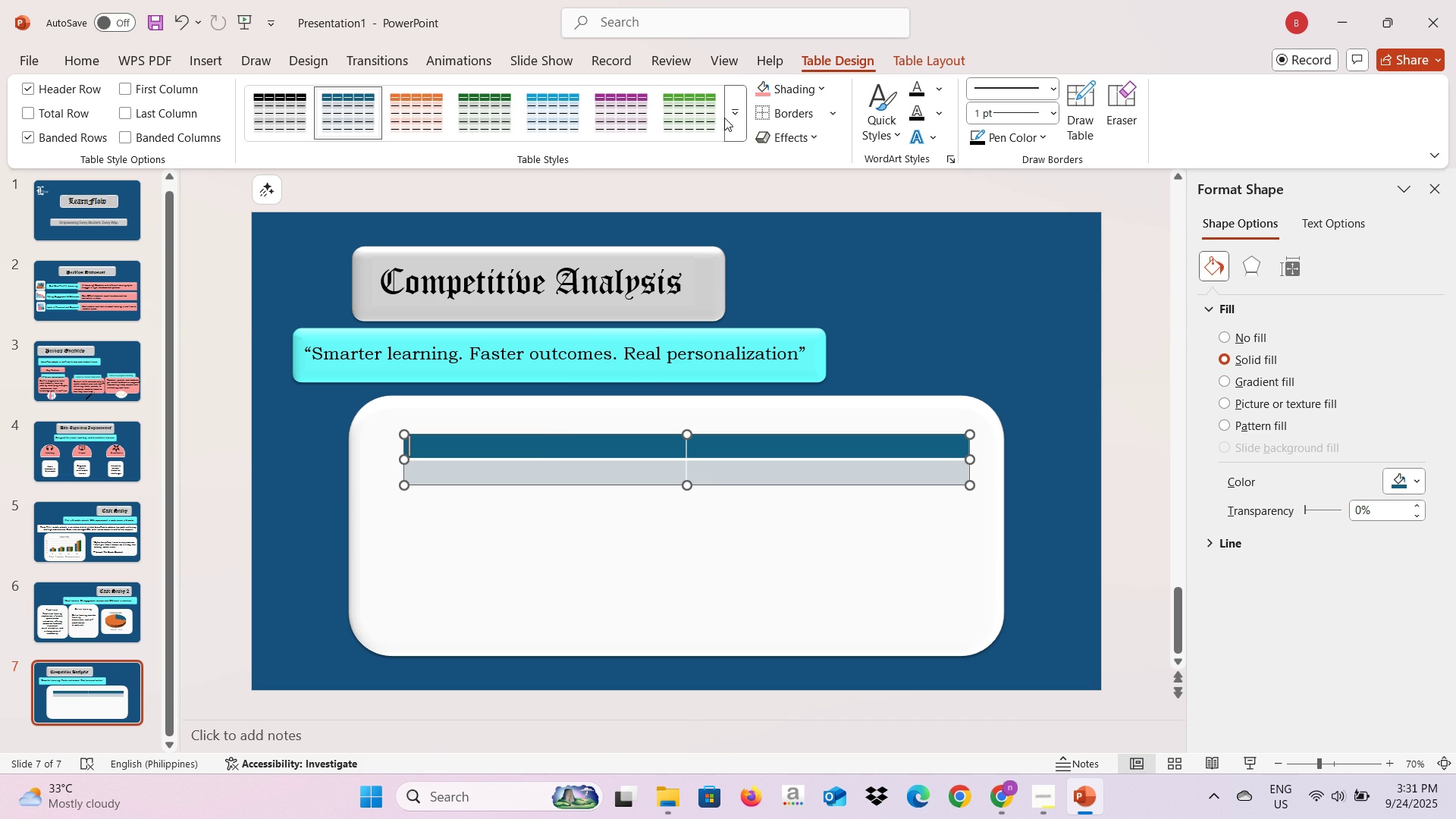 
left_click([756, 96])
 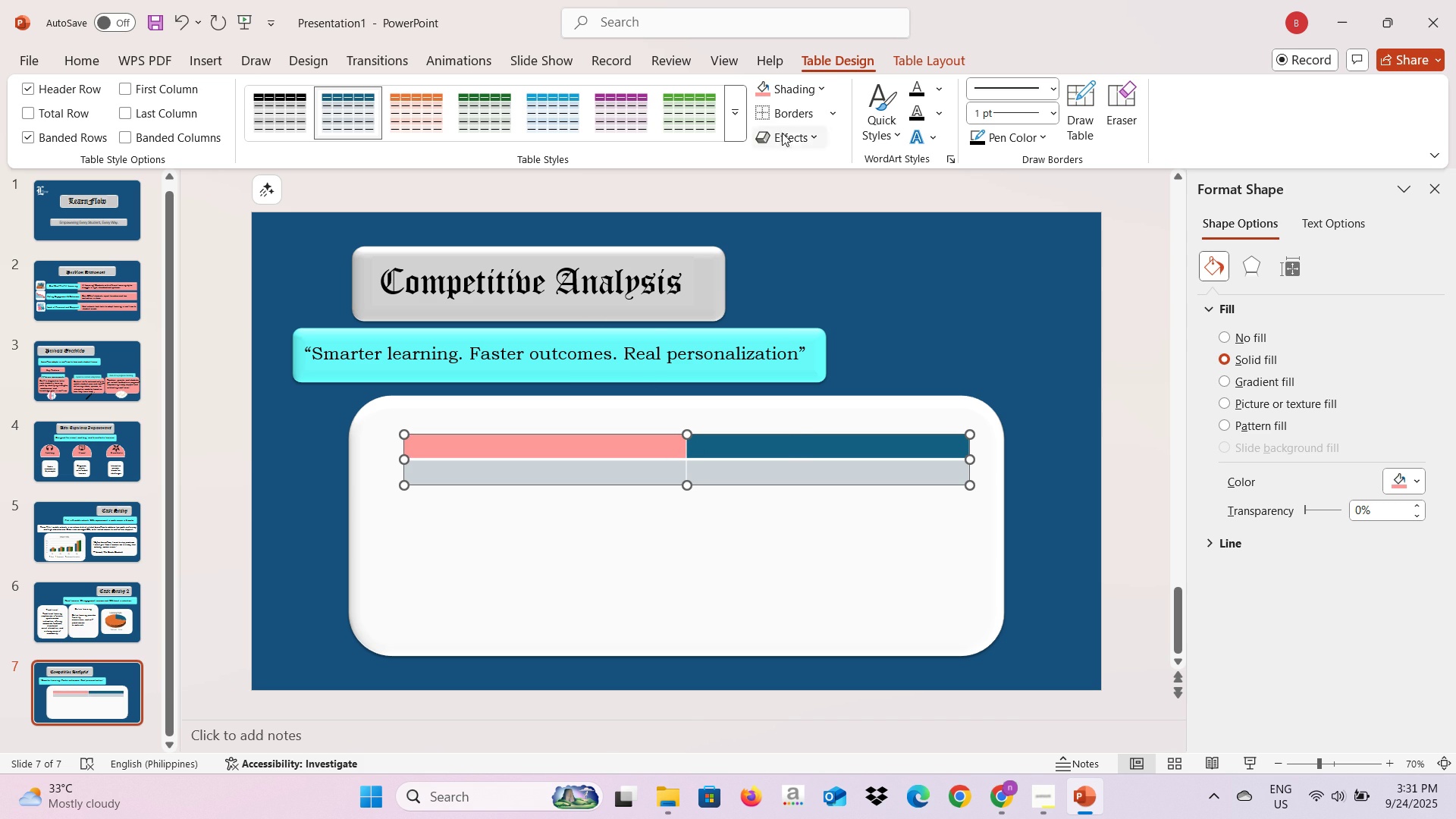 
wait(8.42)
 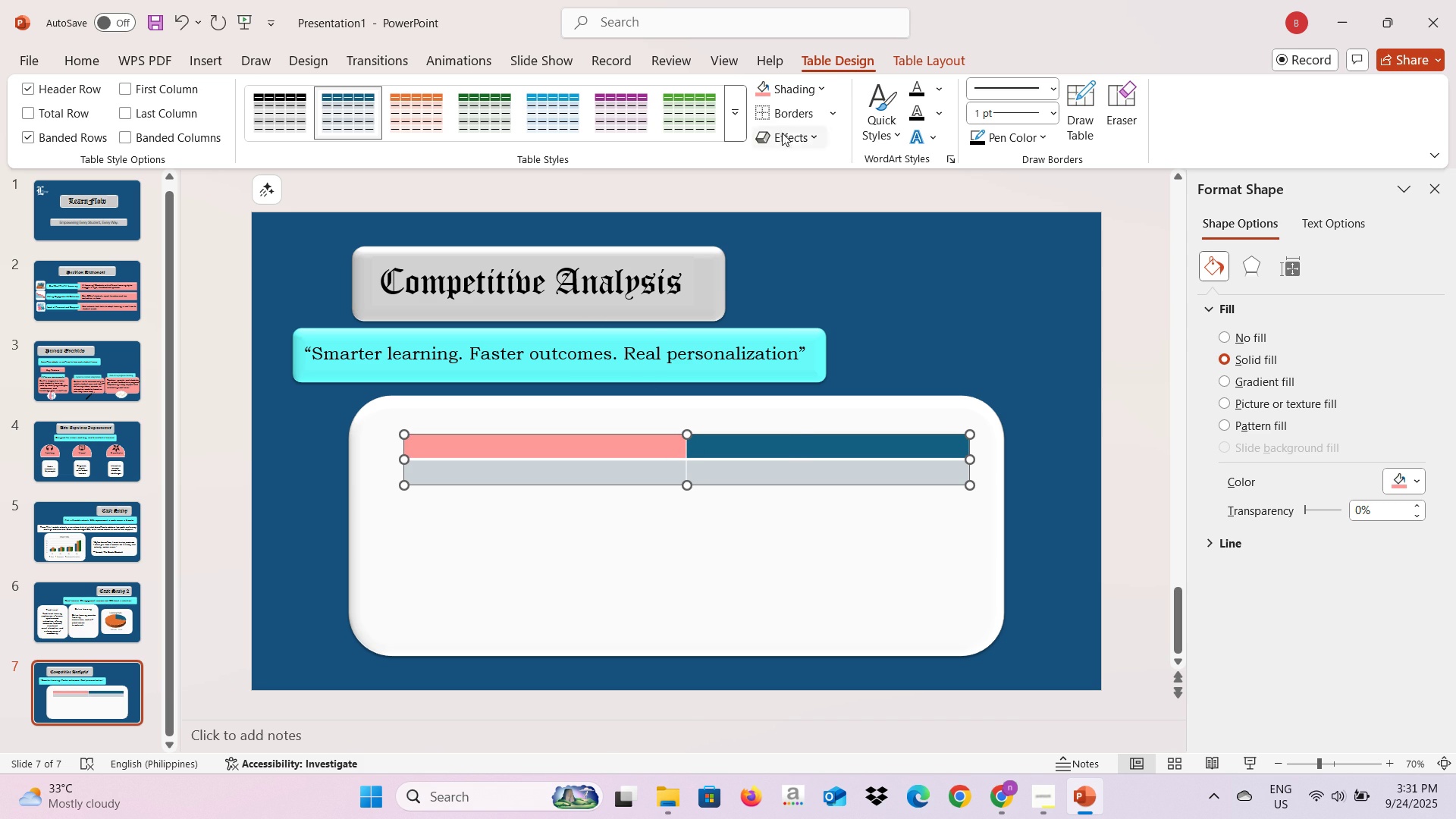 
left_click([792, 88])
 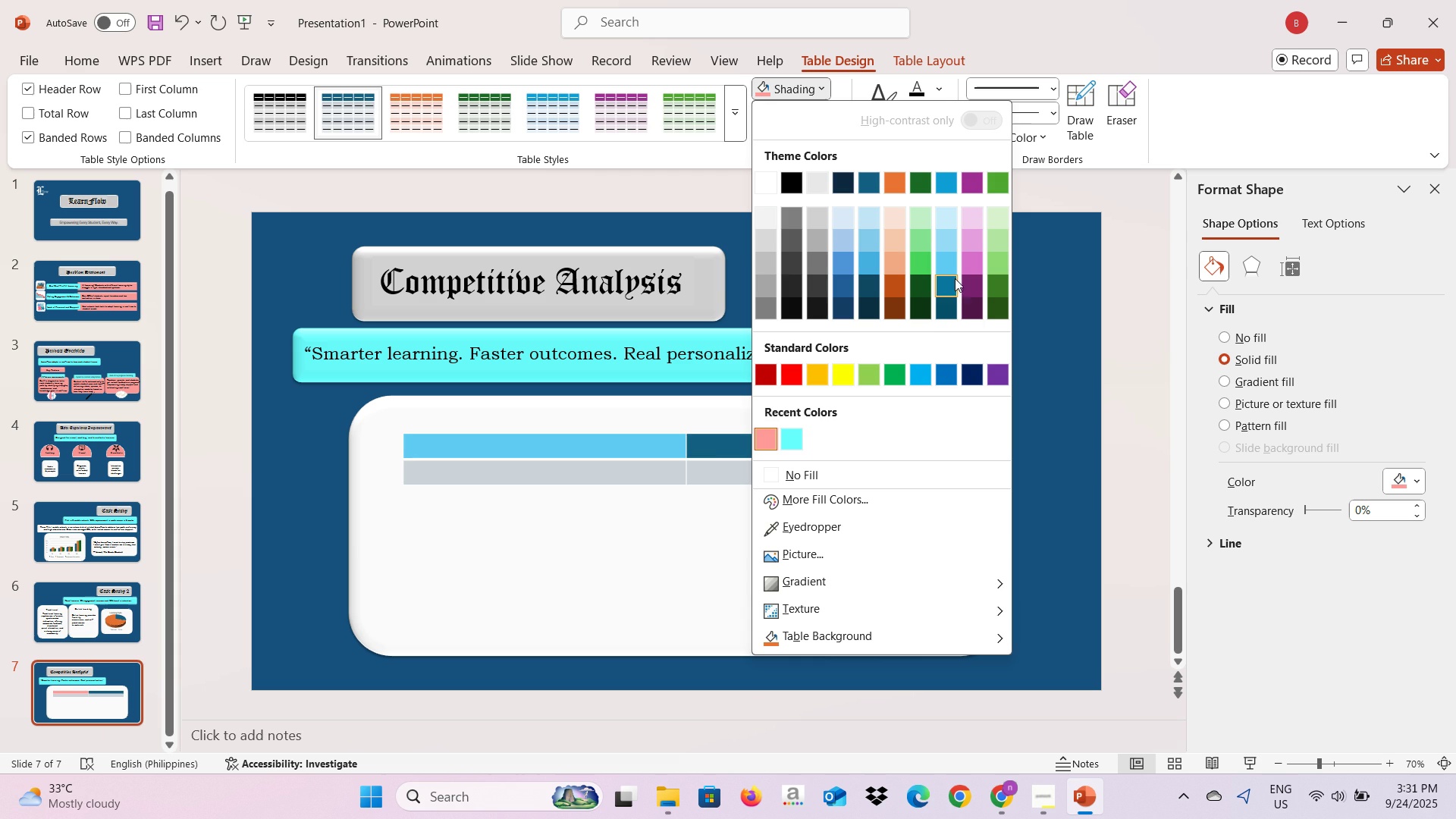 
wait(6.11)
 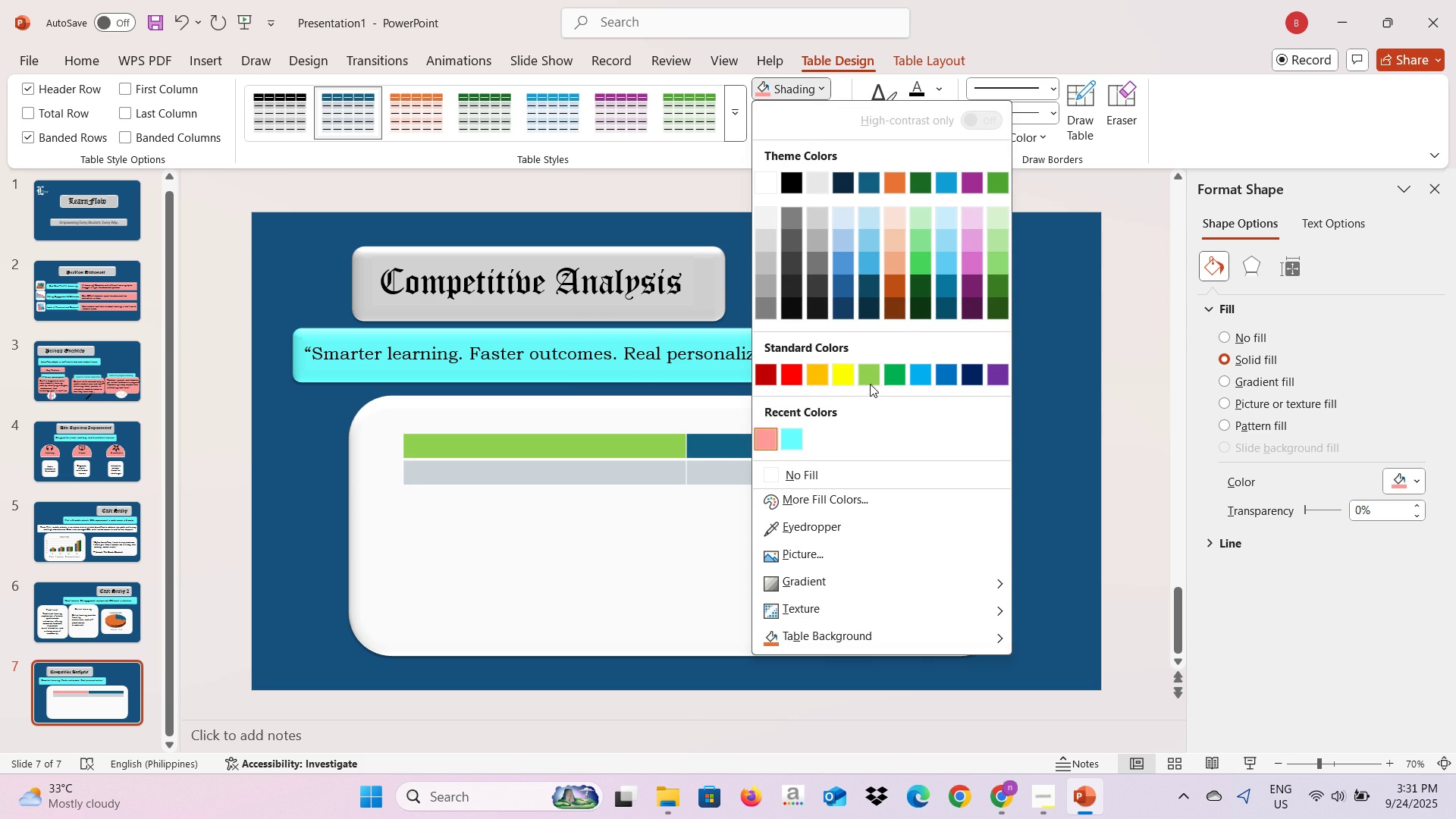 
left_click([794, 438])
 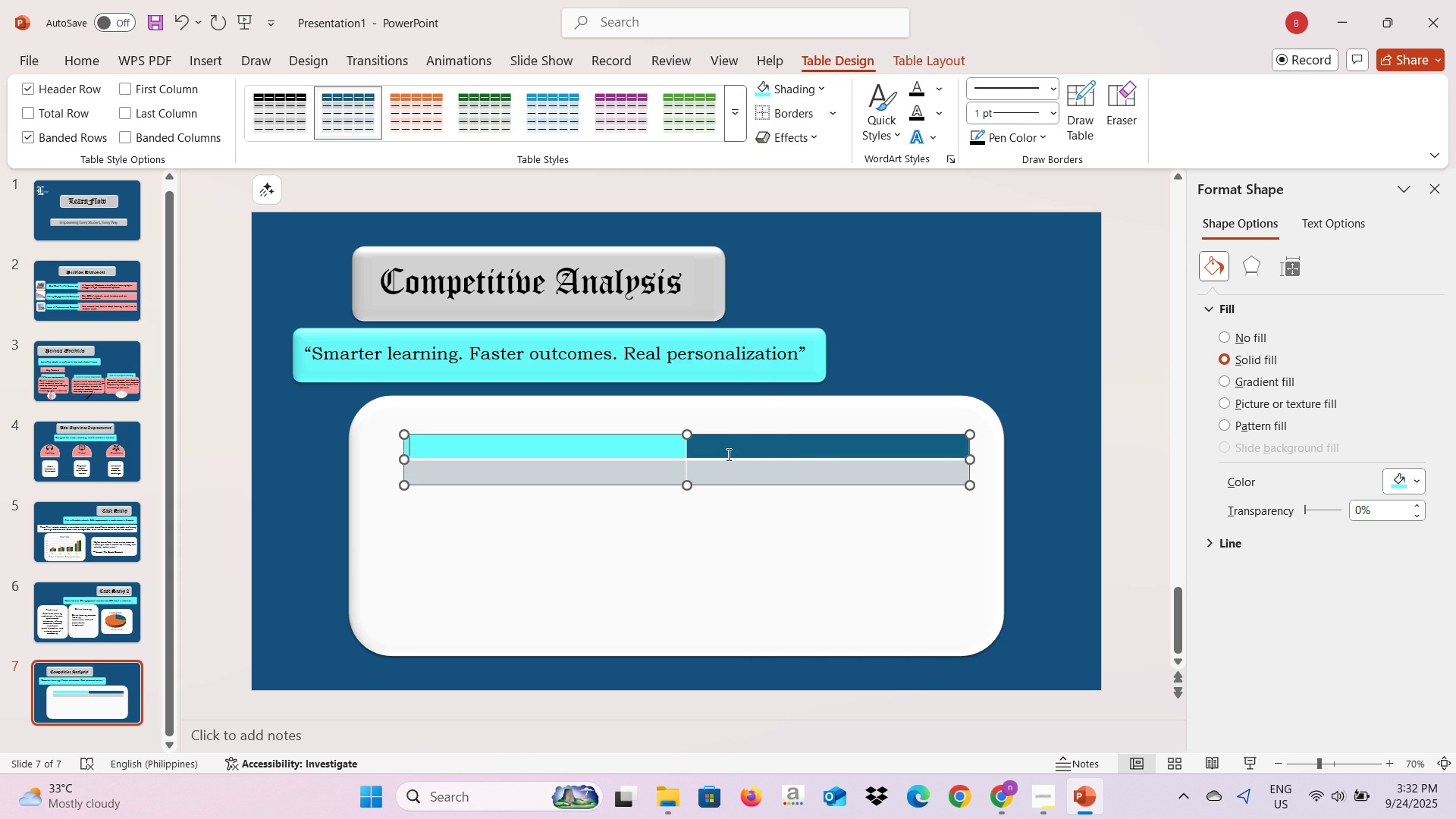 
left_click([729, 446])
 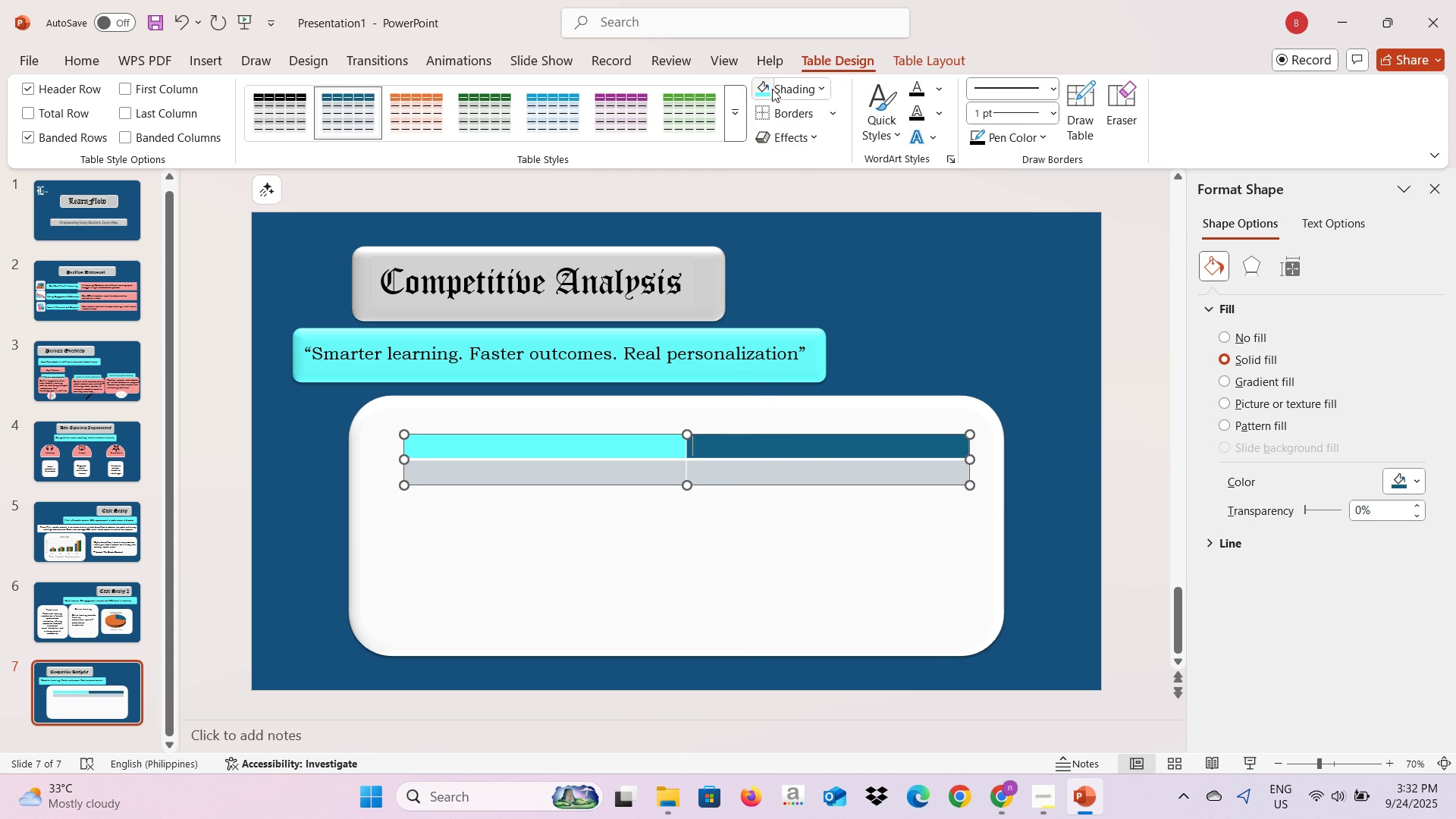 
left_click([790, 87])
 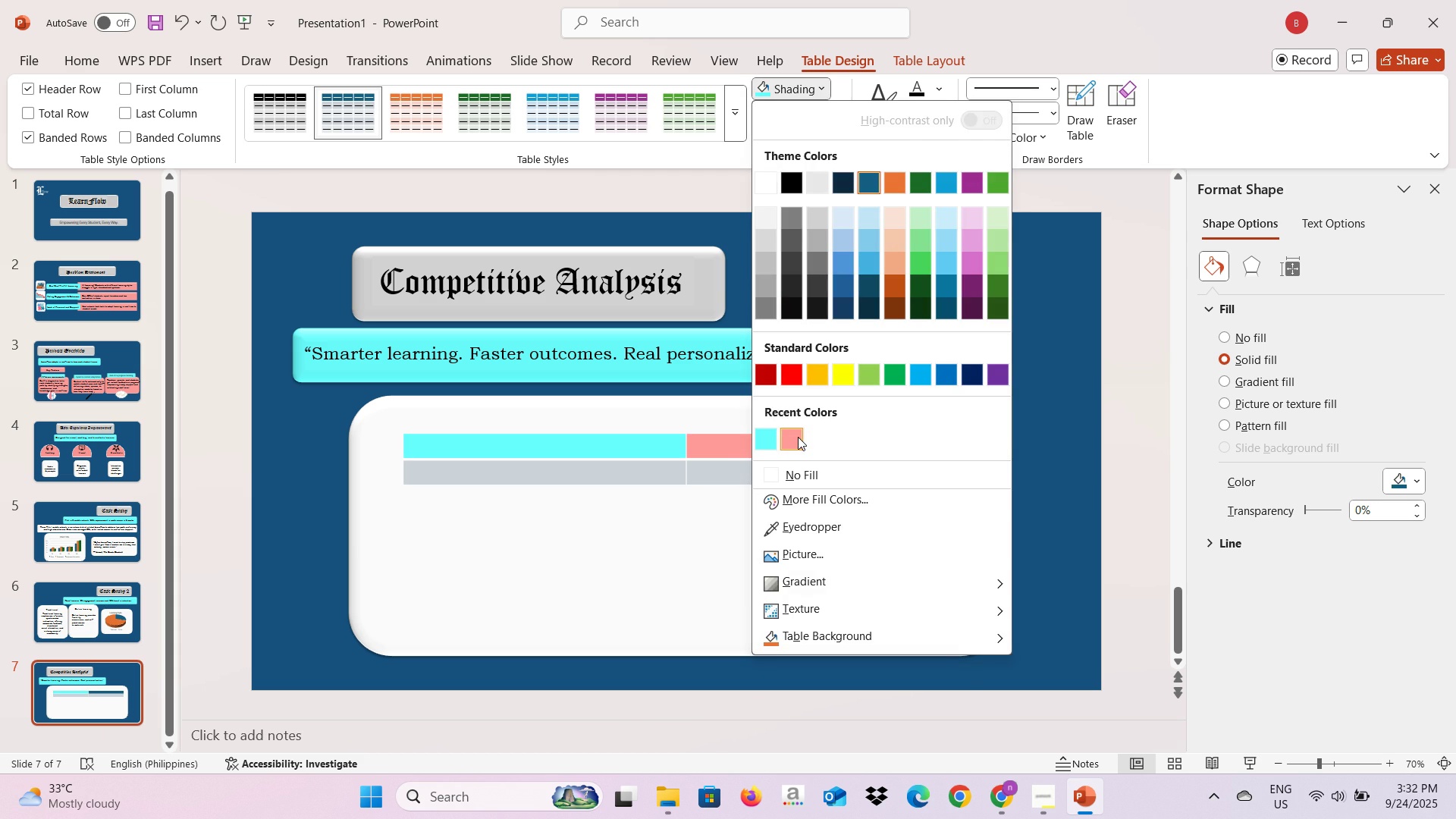 
left_click([798, 437])
 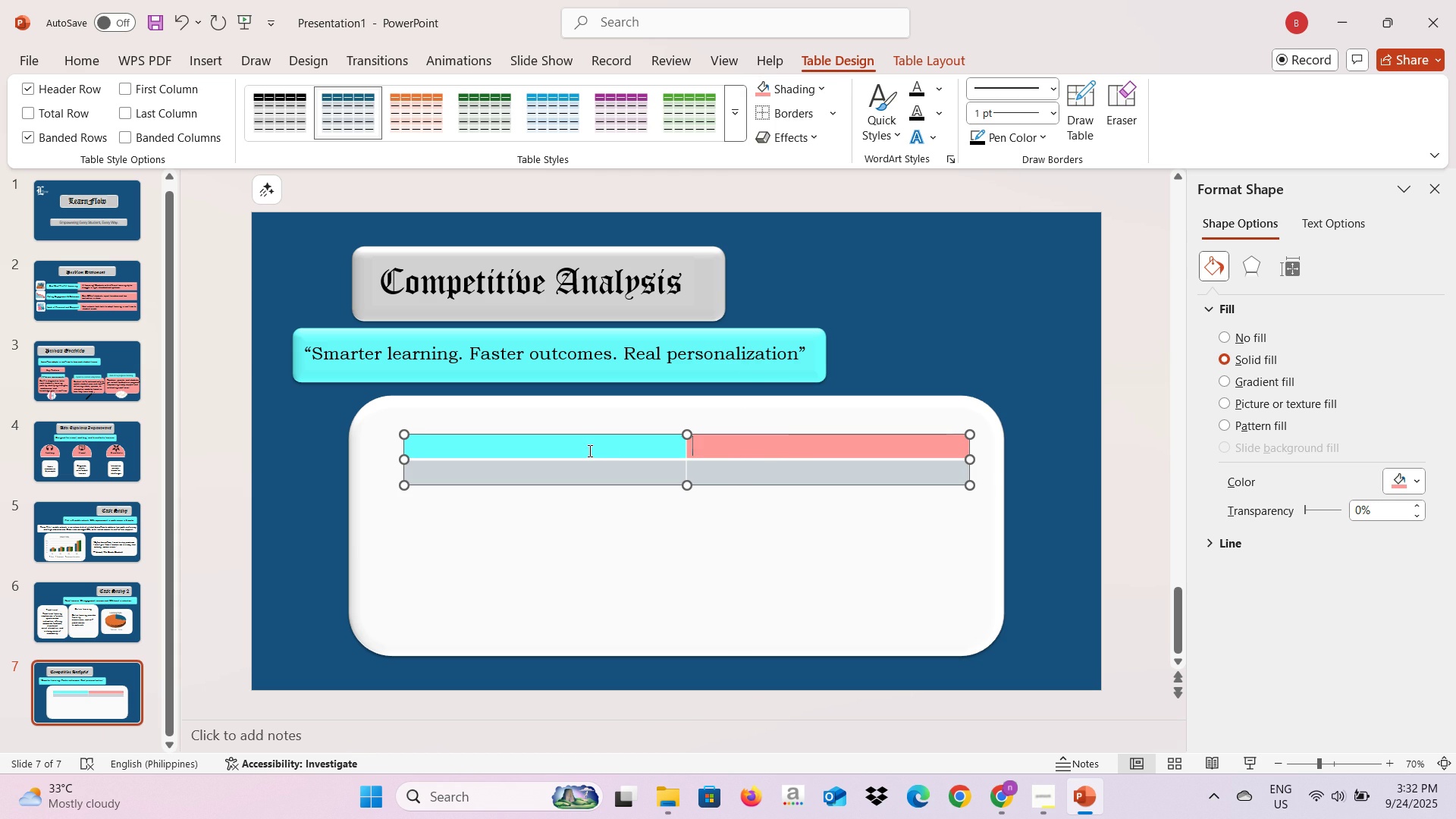 
left_click([588, 450])
 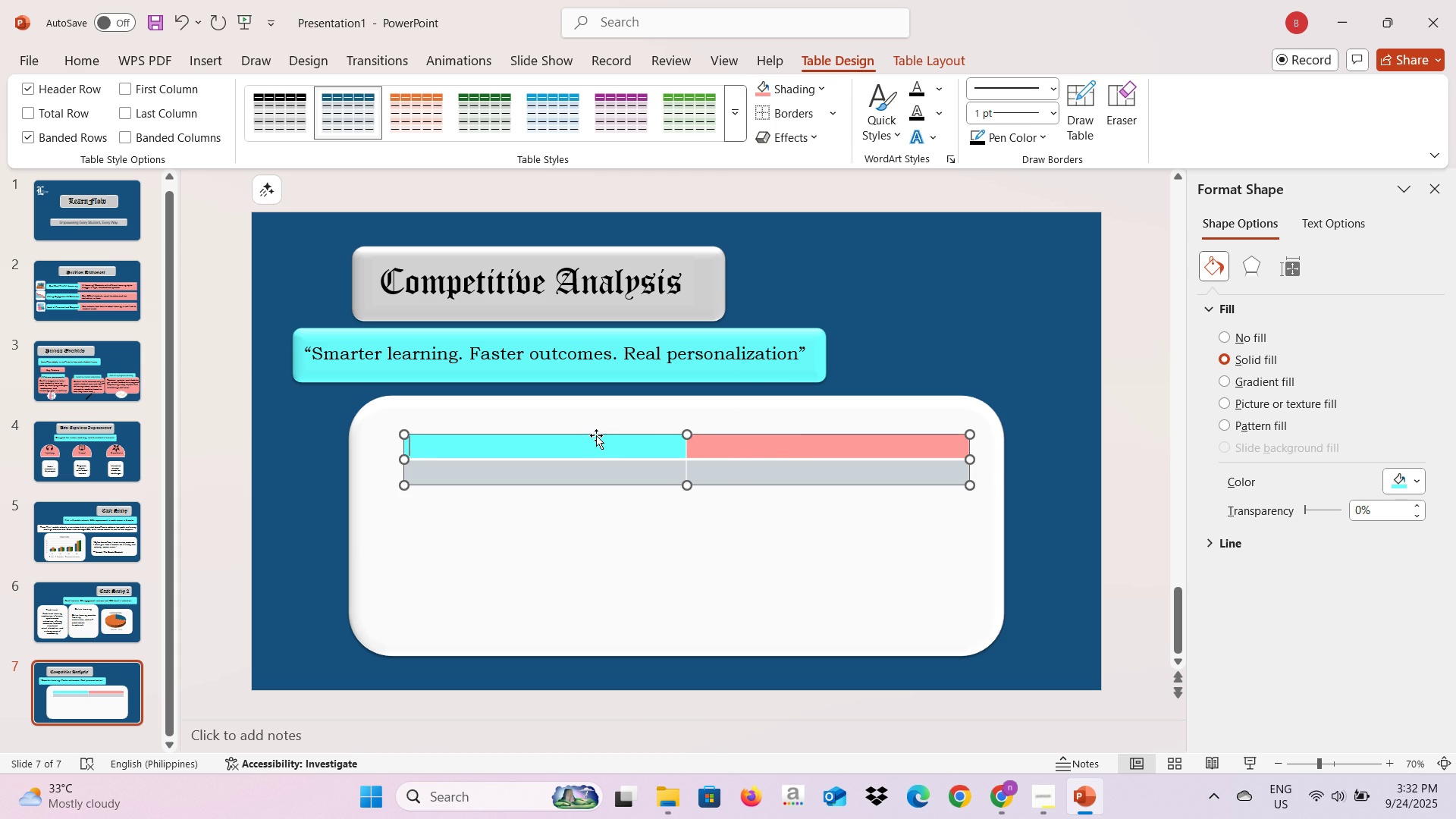 
type(Traditionl)
 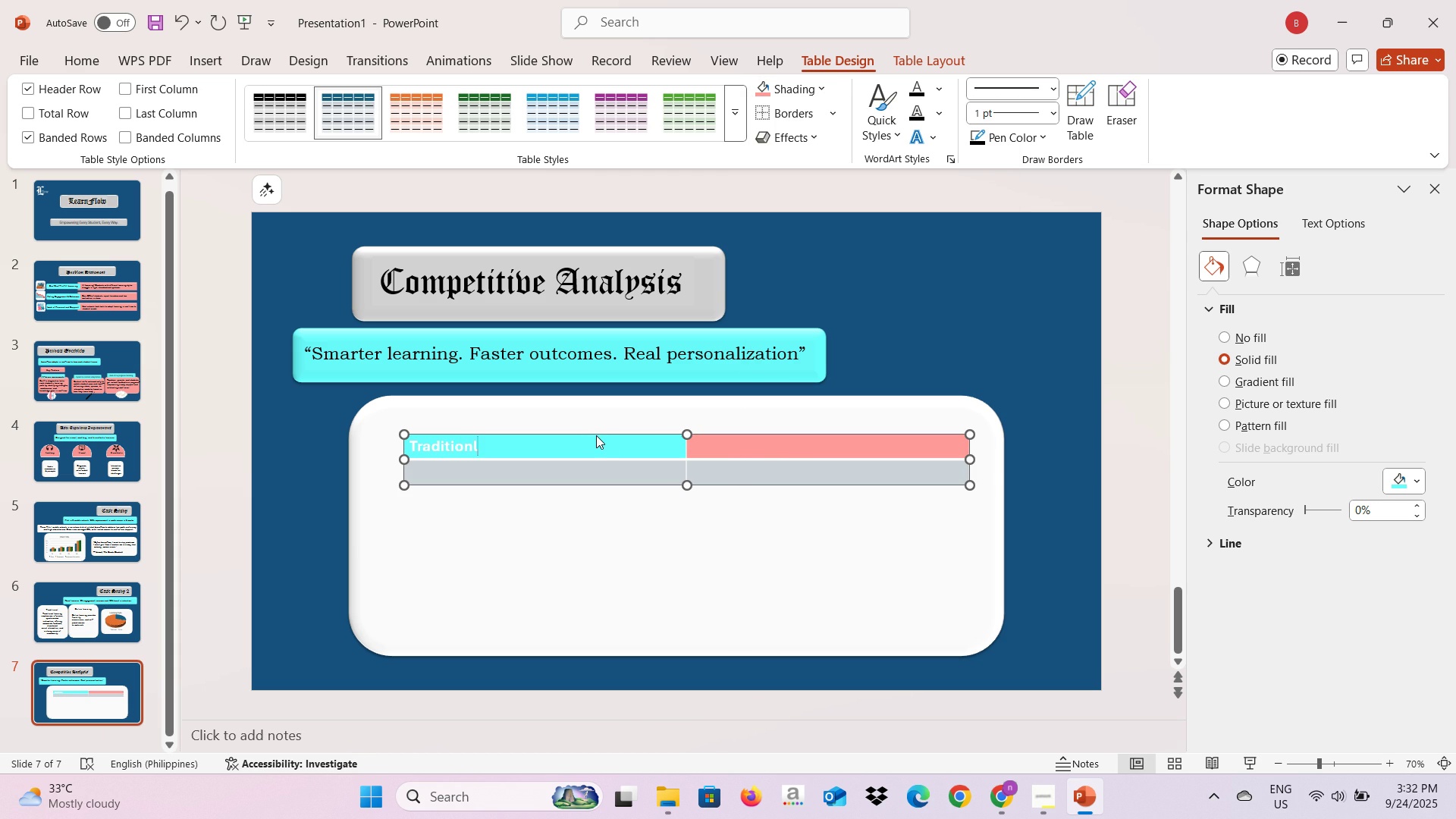 
key(Alt+AltLeft)
 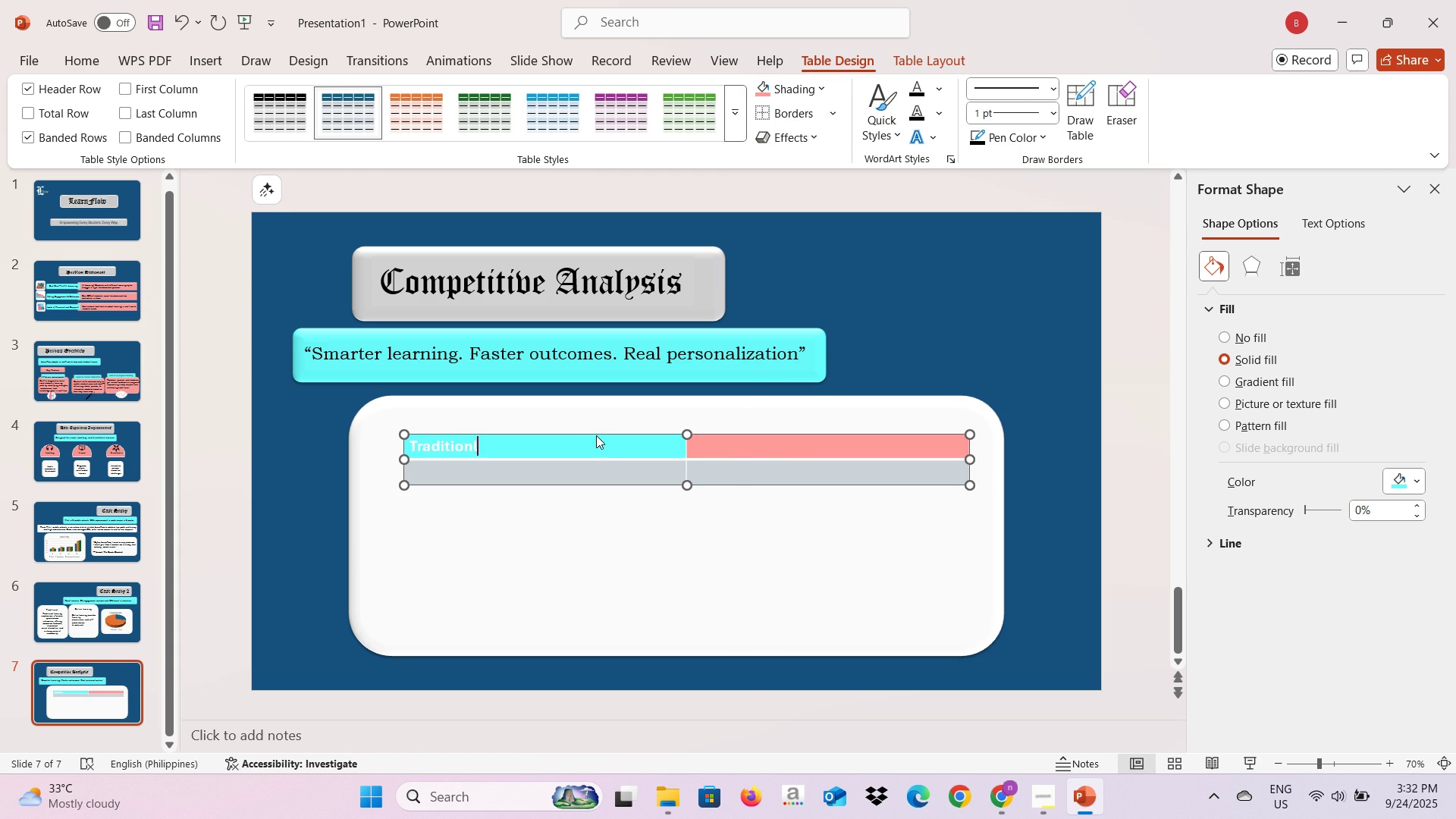 
key(Alt+Tab)
 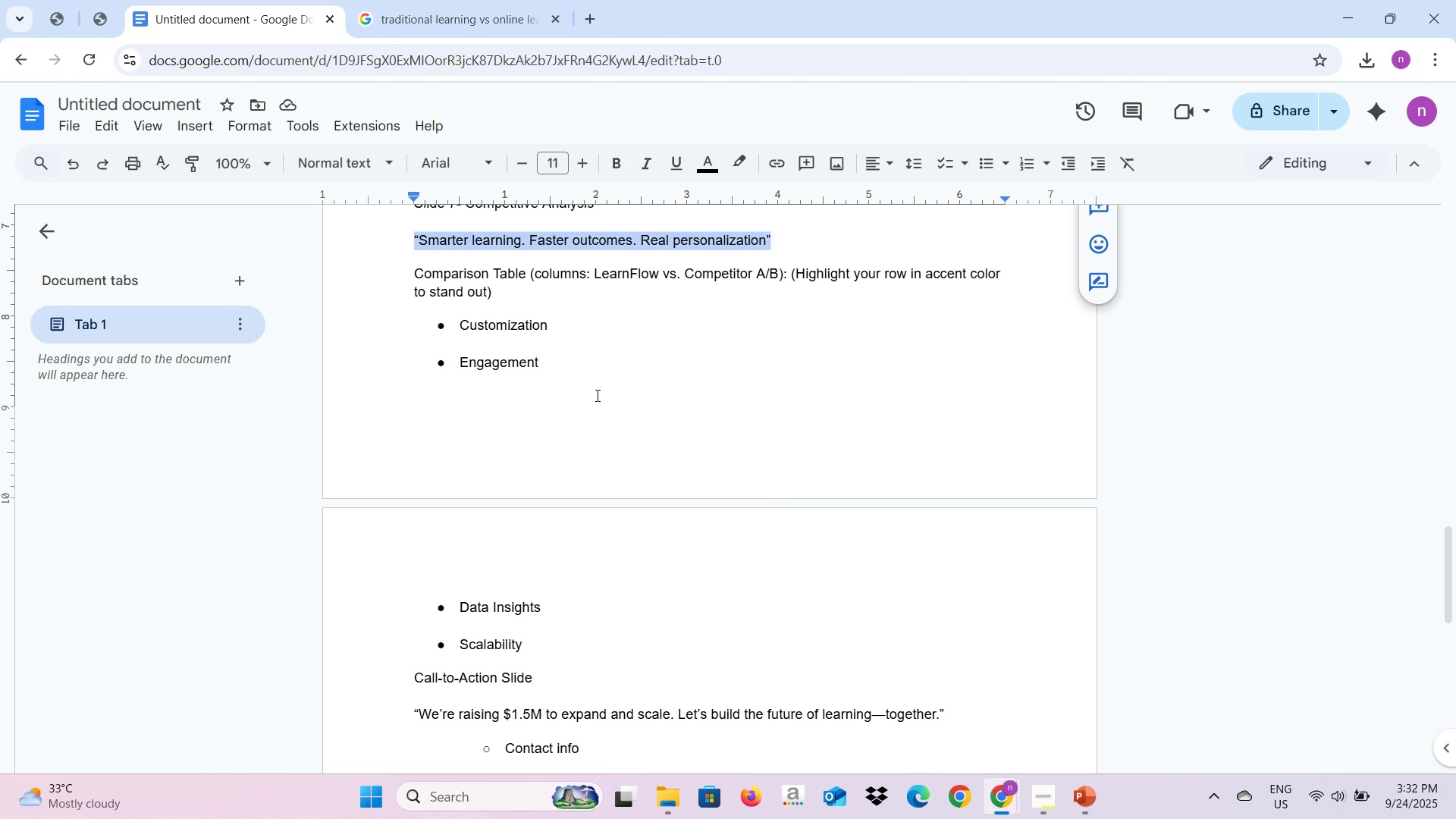 
key(Alt+AltLeft)
 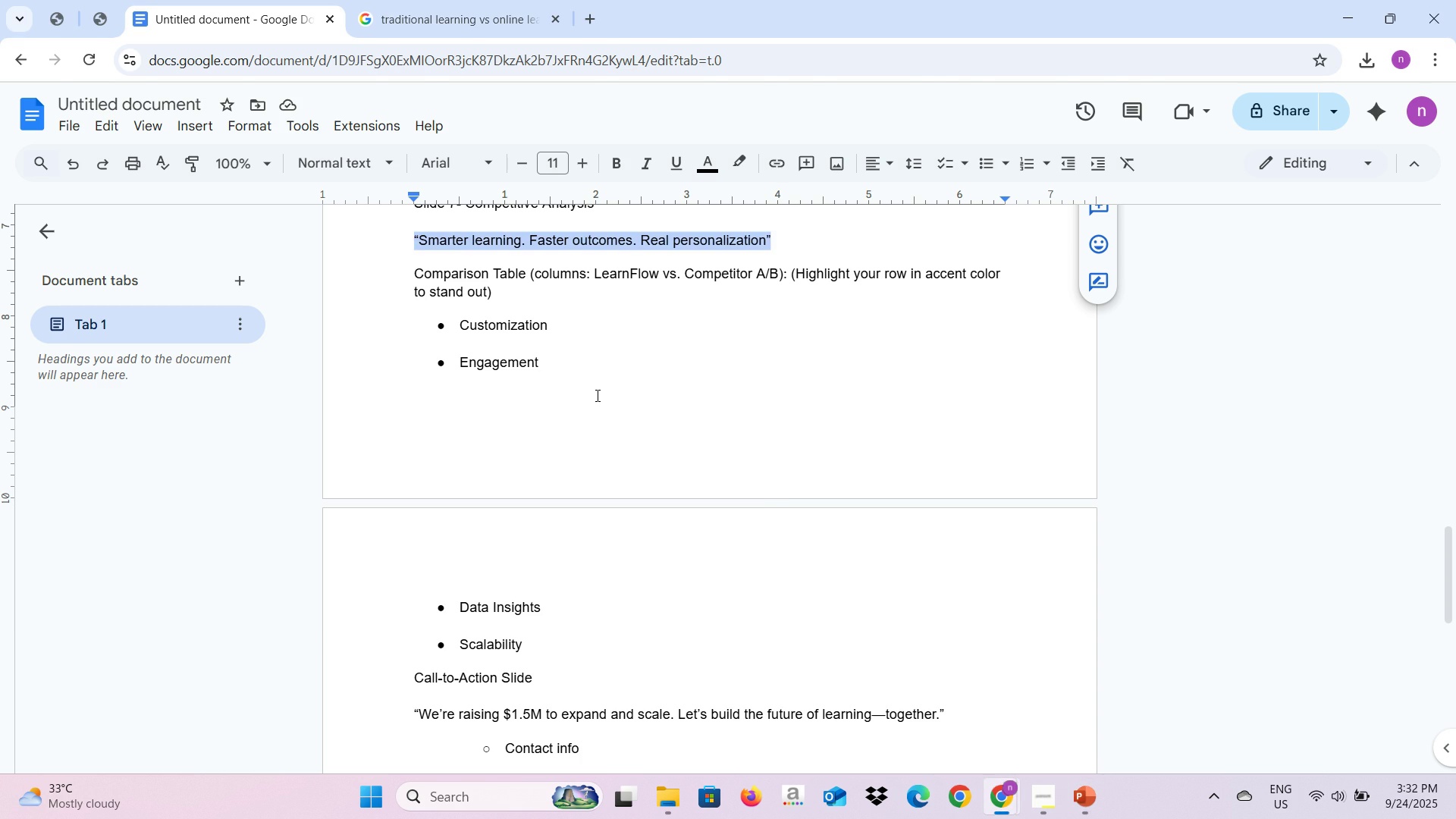 
key(Tab)
type(LearnFlow)
key(Tab)
 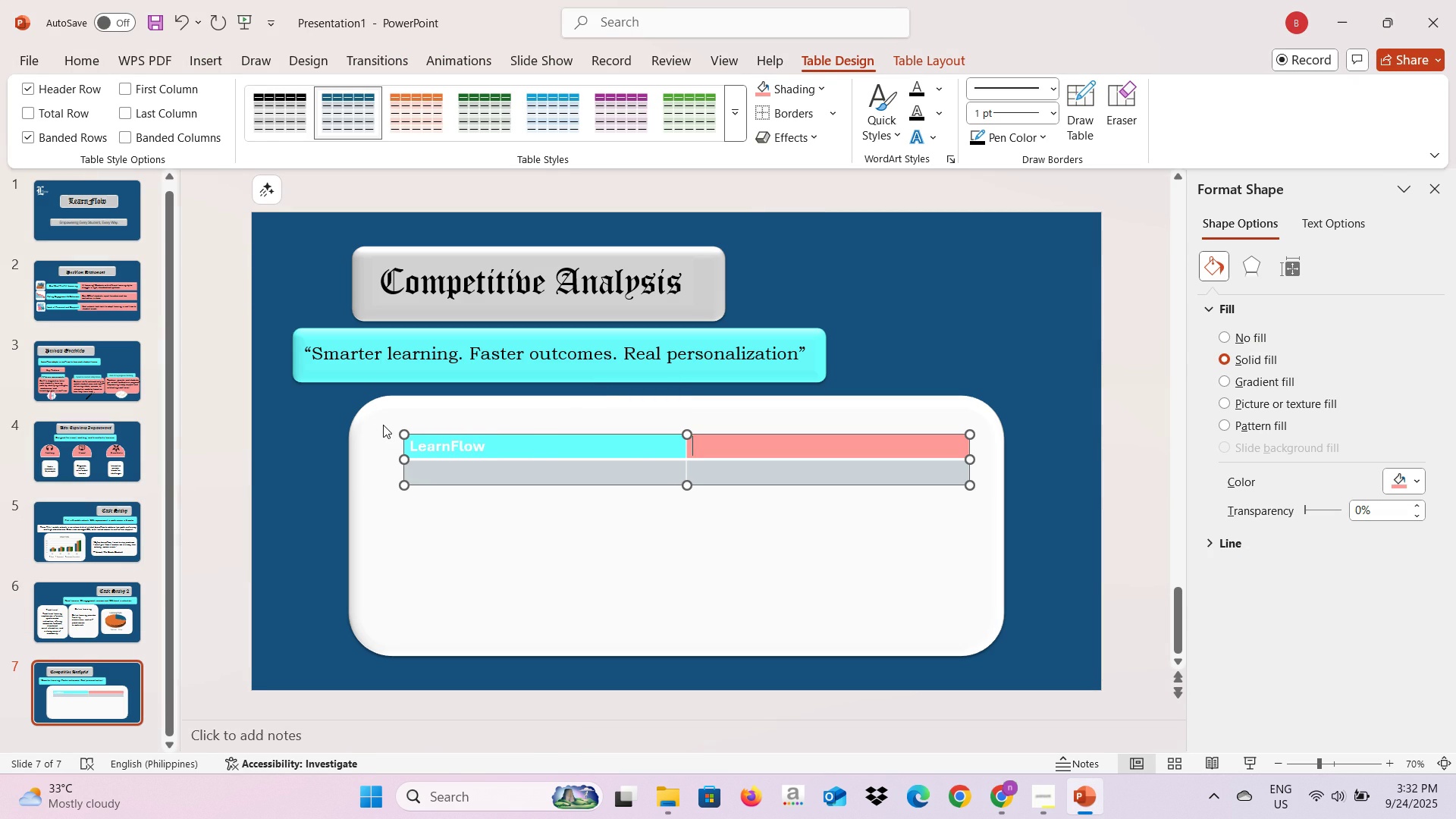 
key(Alt+AltLeft)
 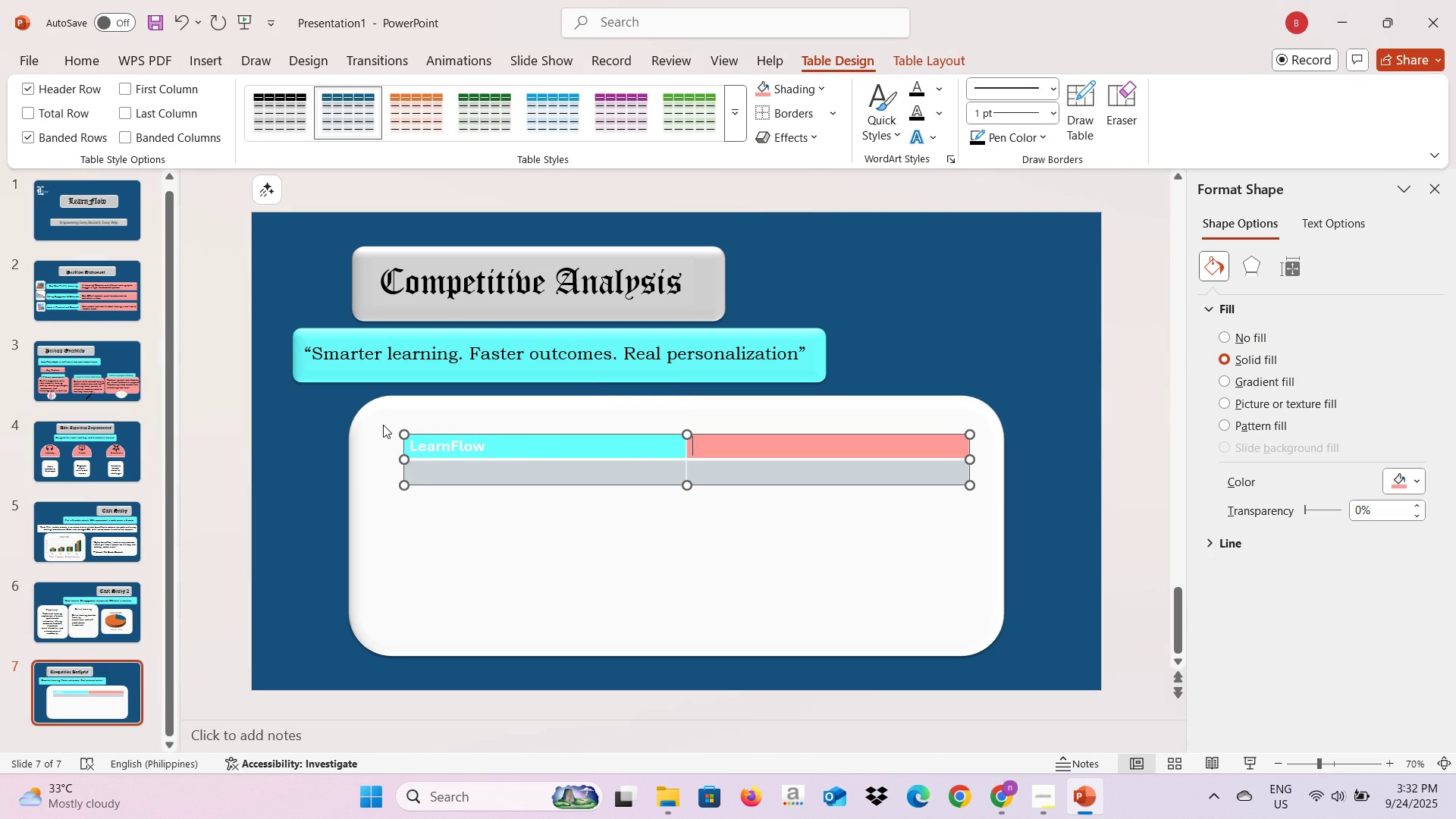 
key(Alt+Tab)
 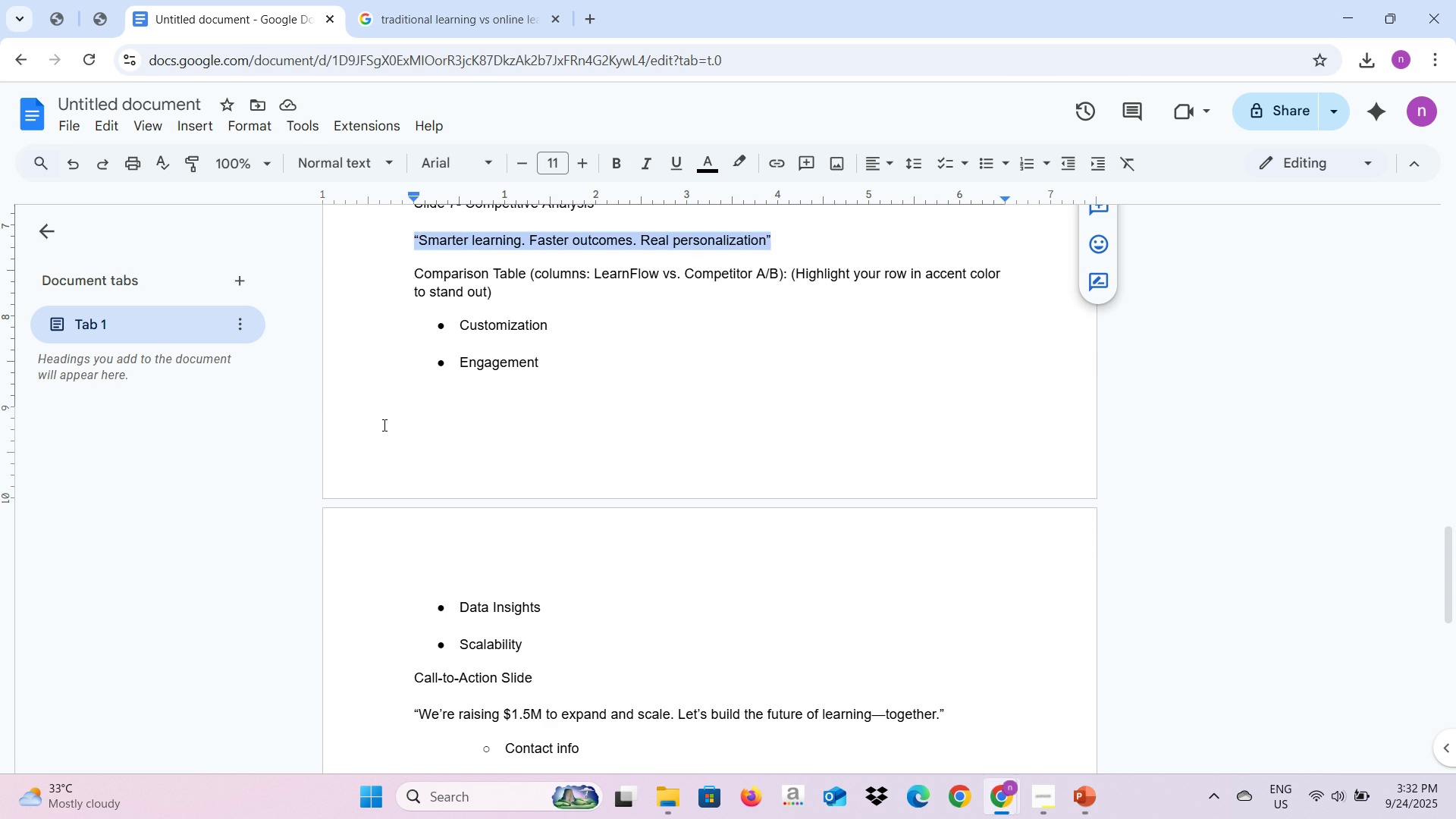 
key(Alt+AltLeft)
 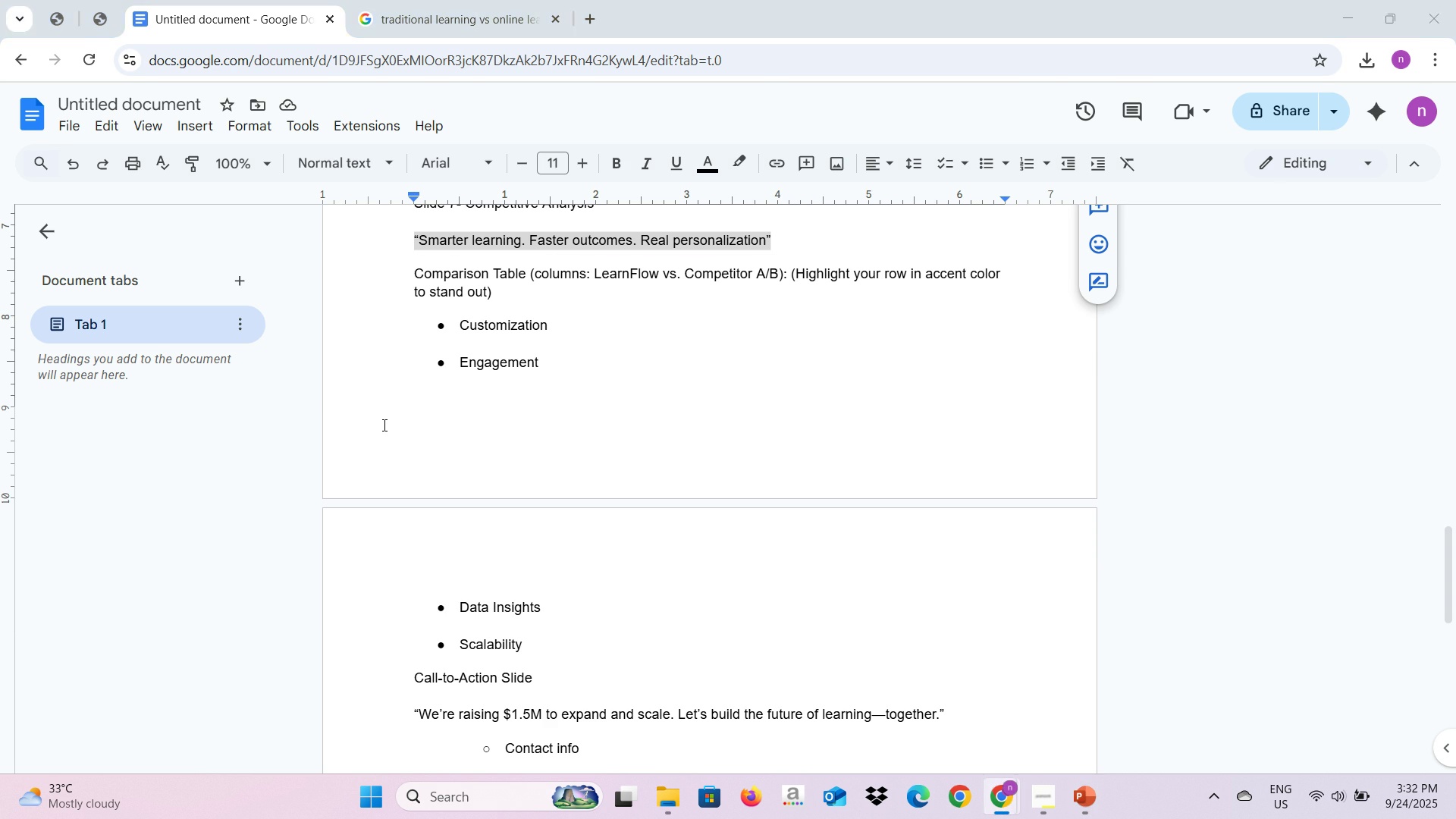 
key(Tab)
type(A/A)
key(Backspace)
key(Backspace)
type(AA)